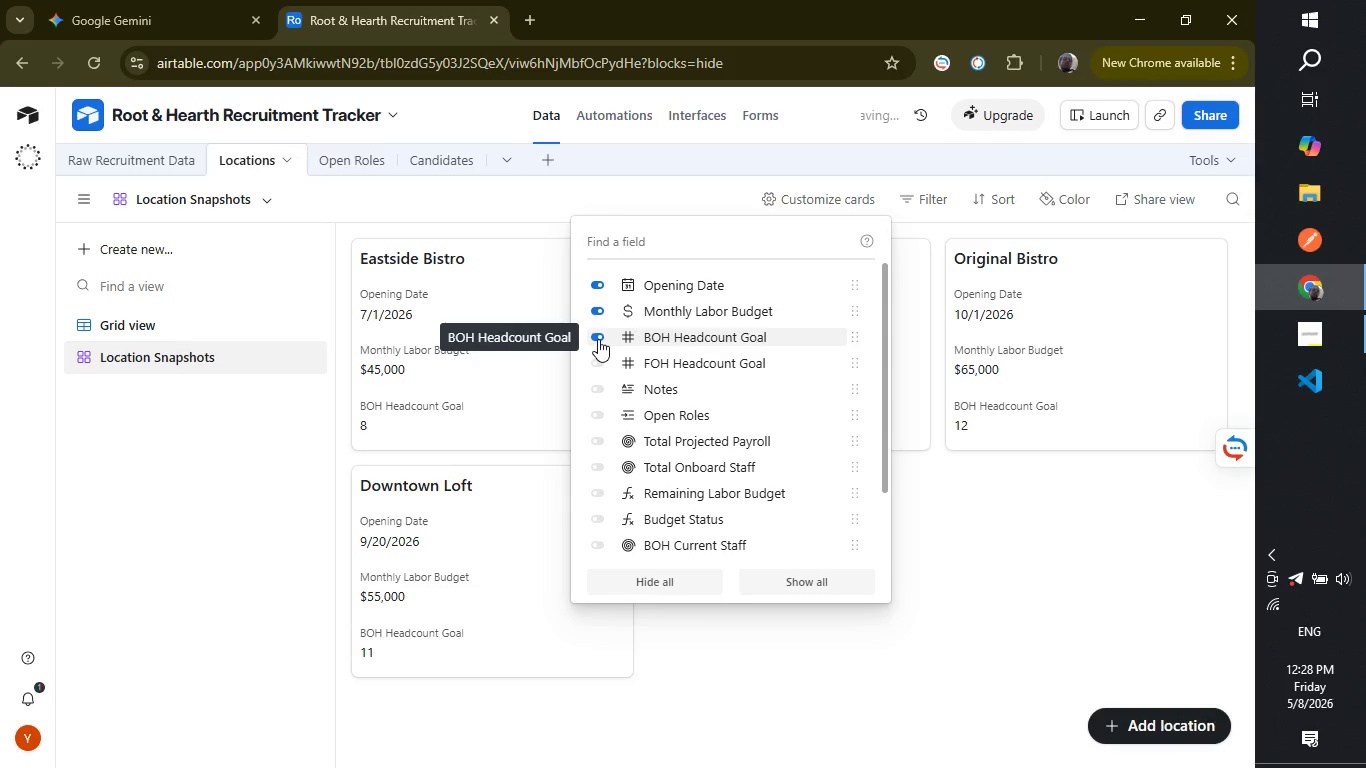 
left_click([598, 339])
 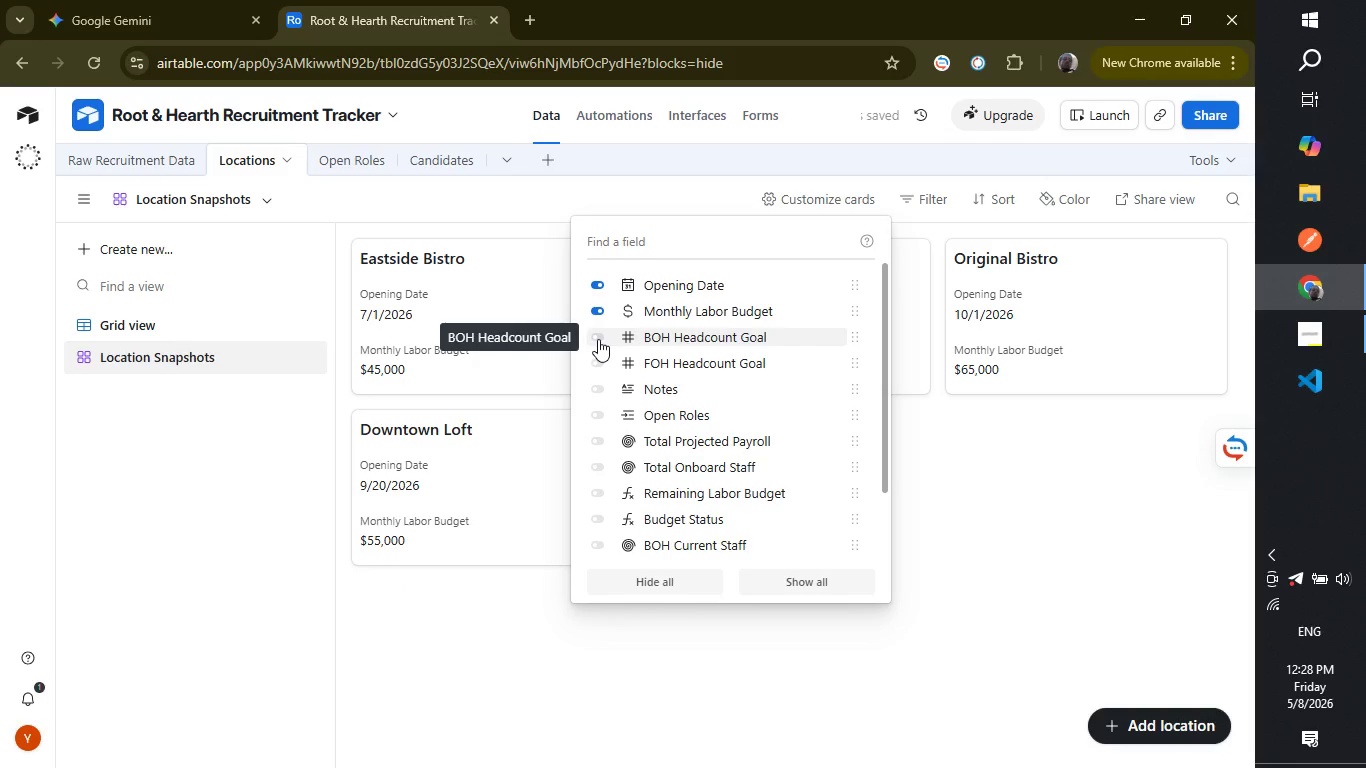 
wait(7.27)
 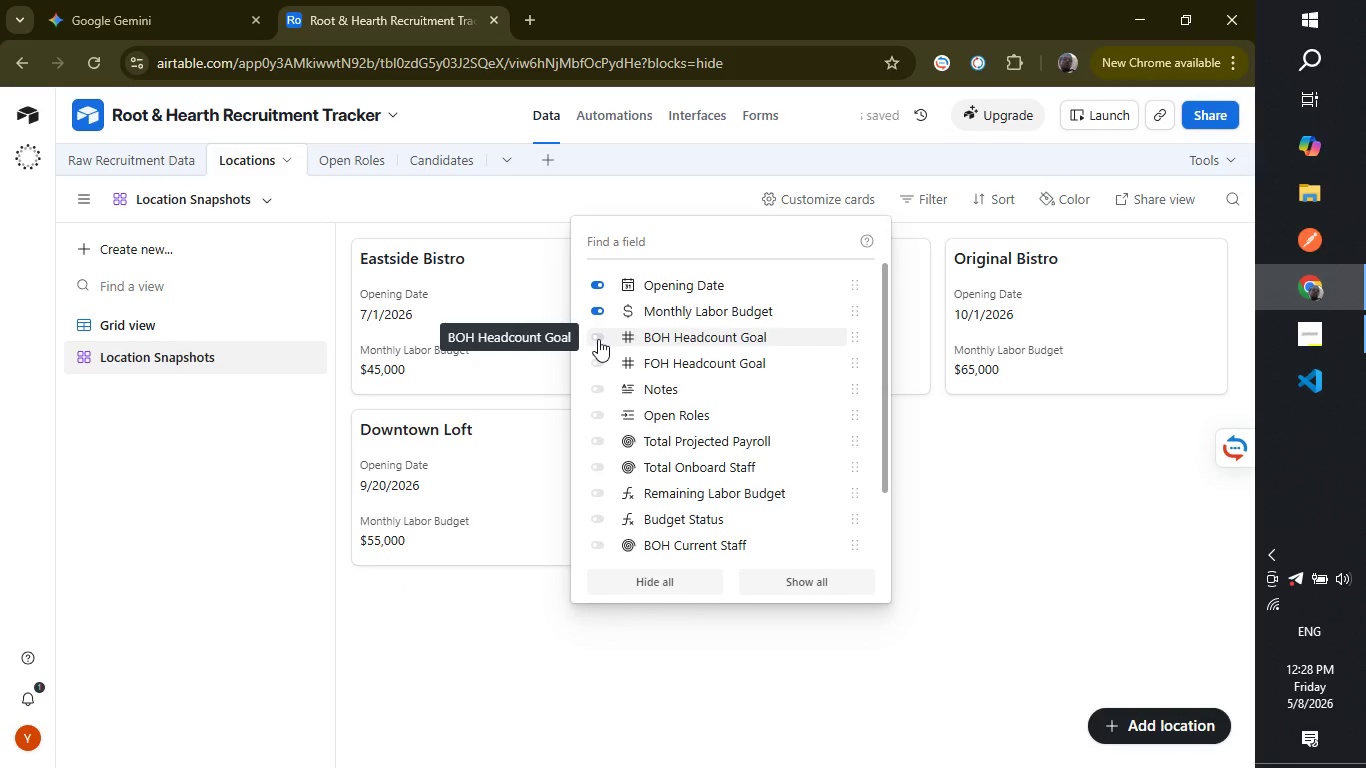 
left_click_drag(start_coordinate=[884, 346], to_coordinate=[892, 423])
 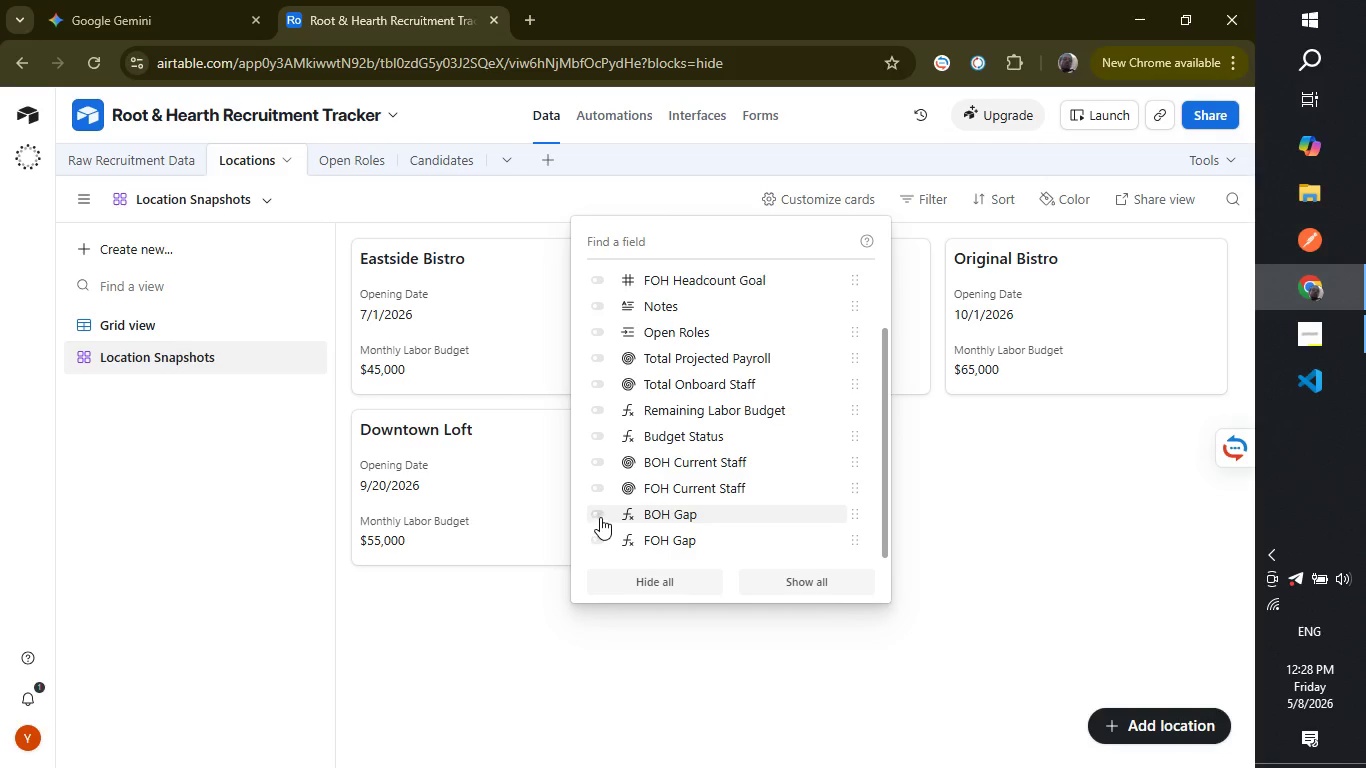 
left_click([600, 520])
 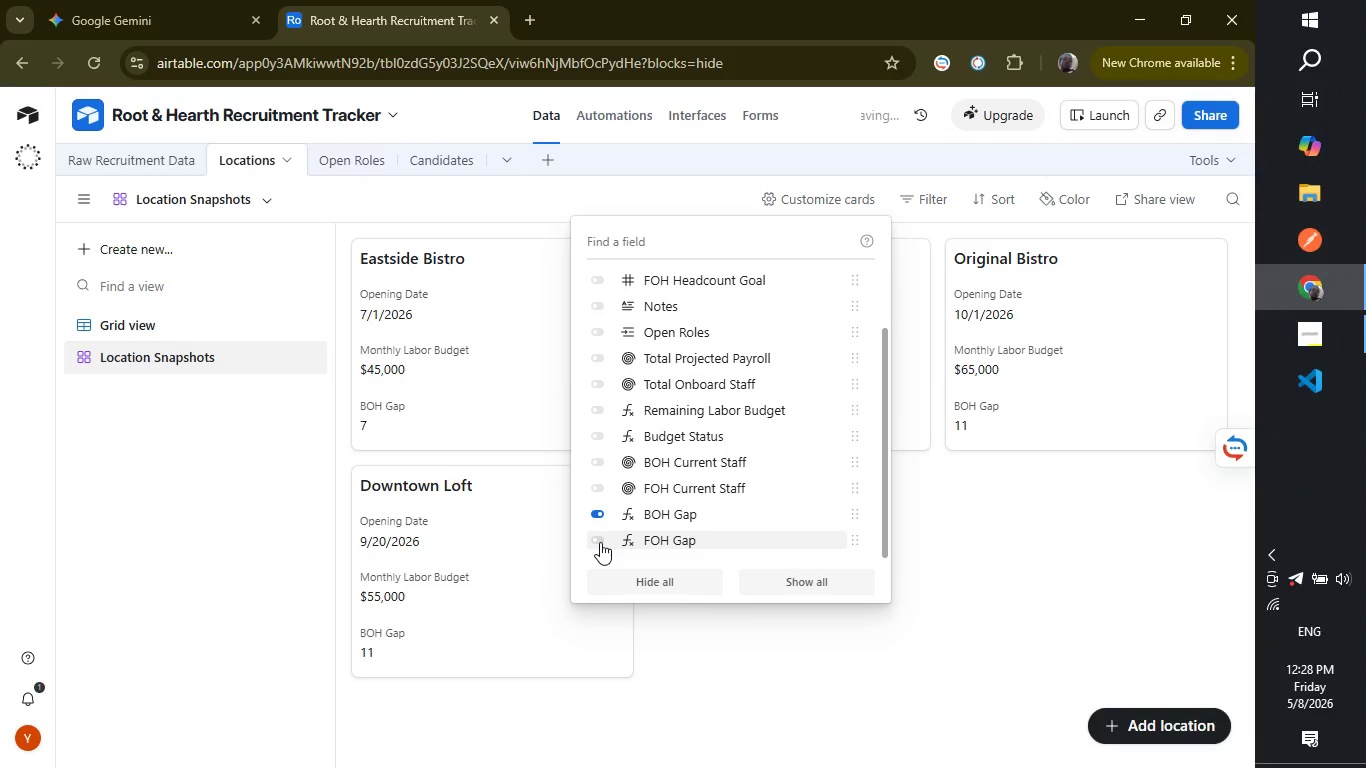 
left_click([600, 542])
 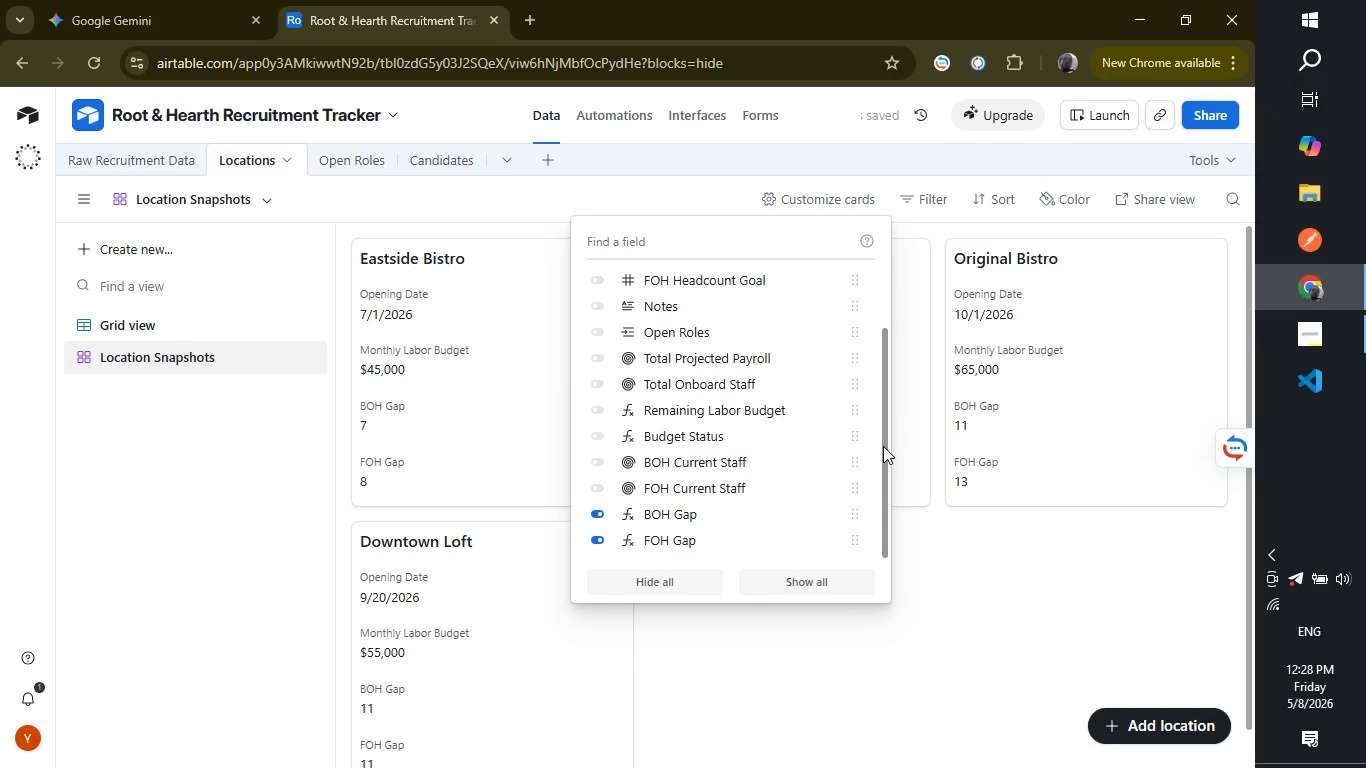 
wait(9.62)
 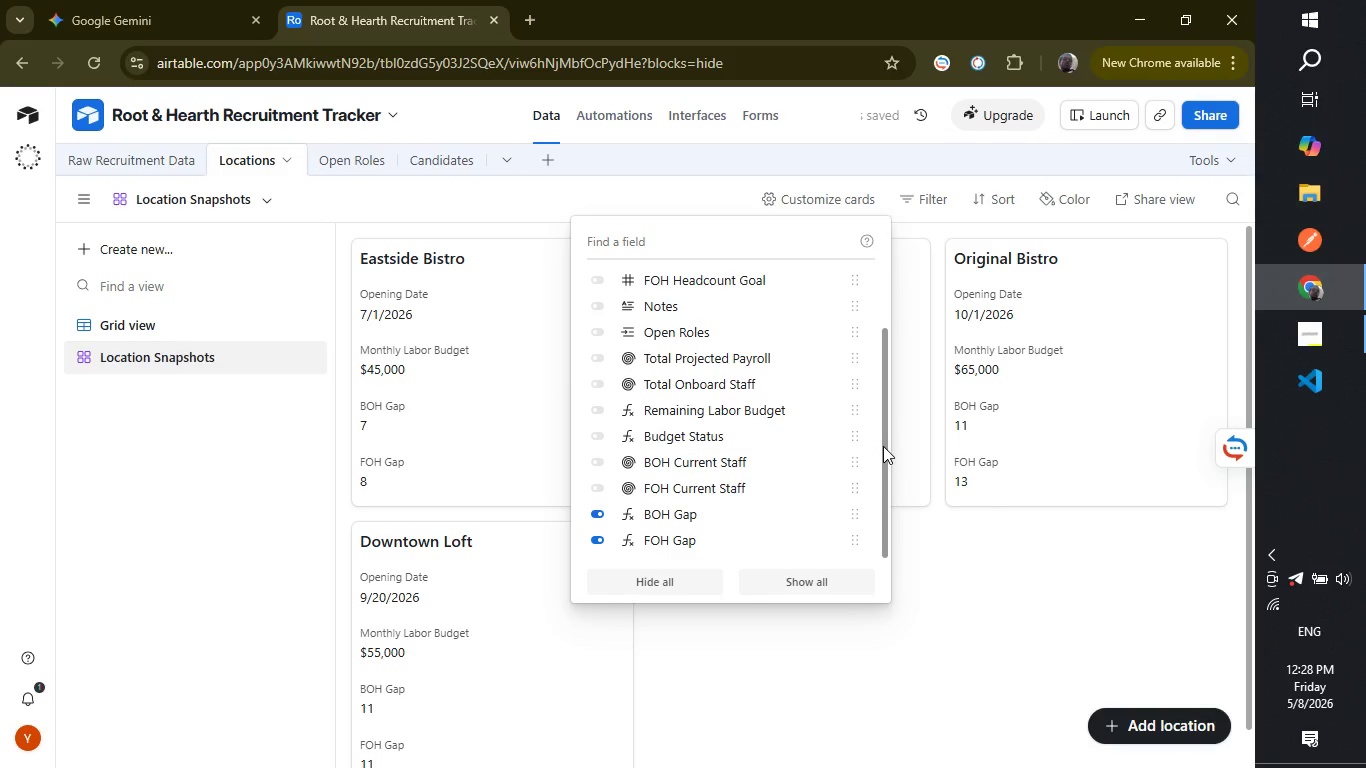 
left_click_drag(start_coordinate=[885, 452], to_coordinate=[866, 378])
 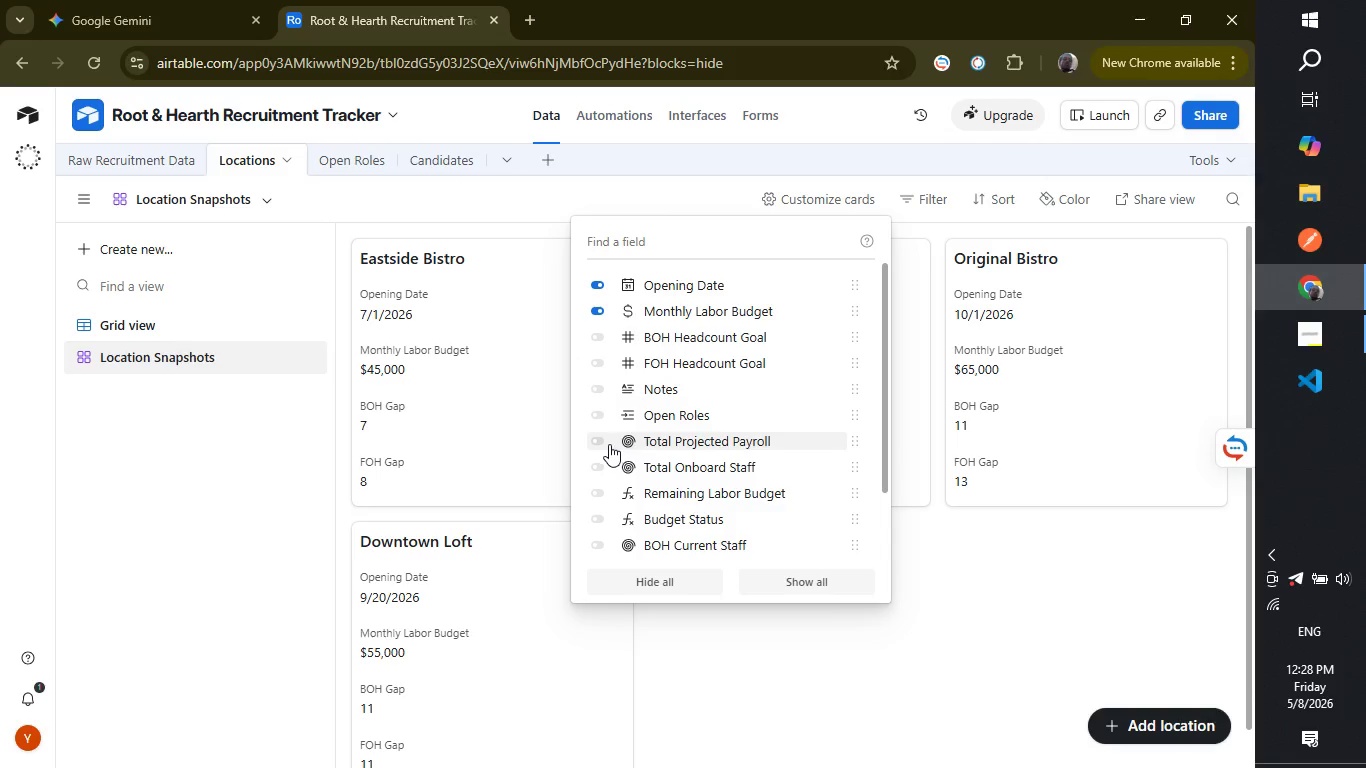 
left_click([606, 444])
 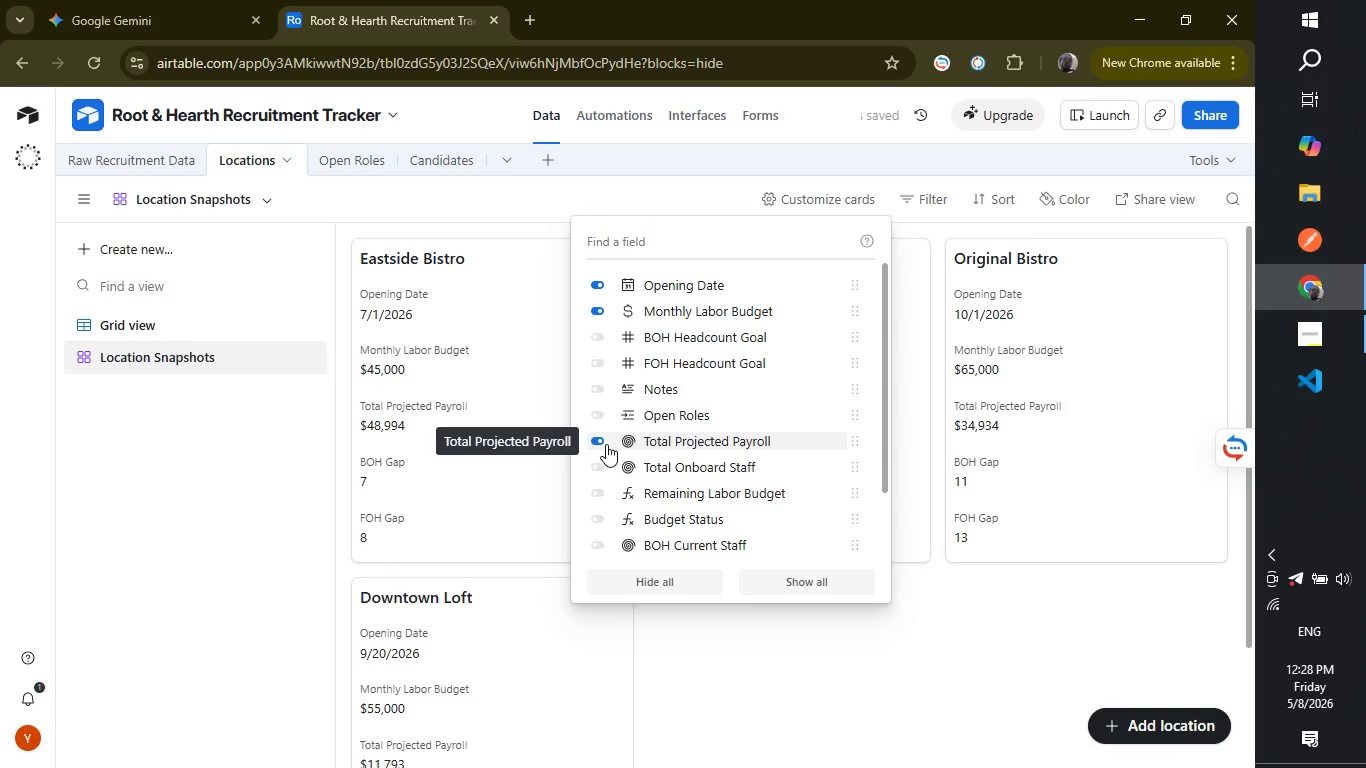 
wait(7.14)
 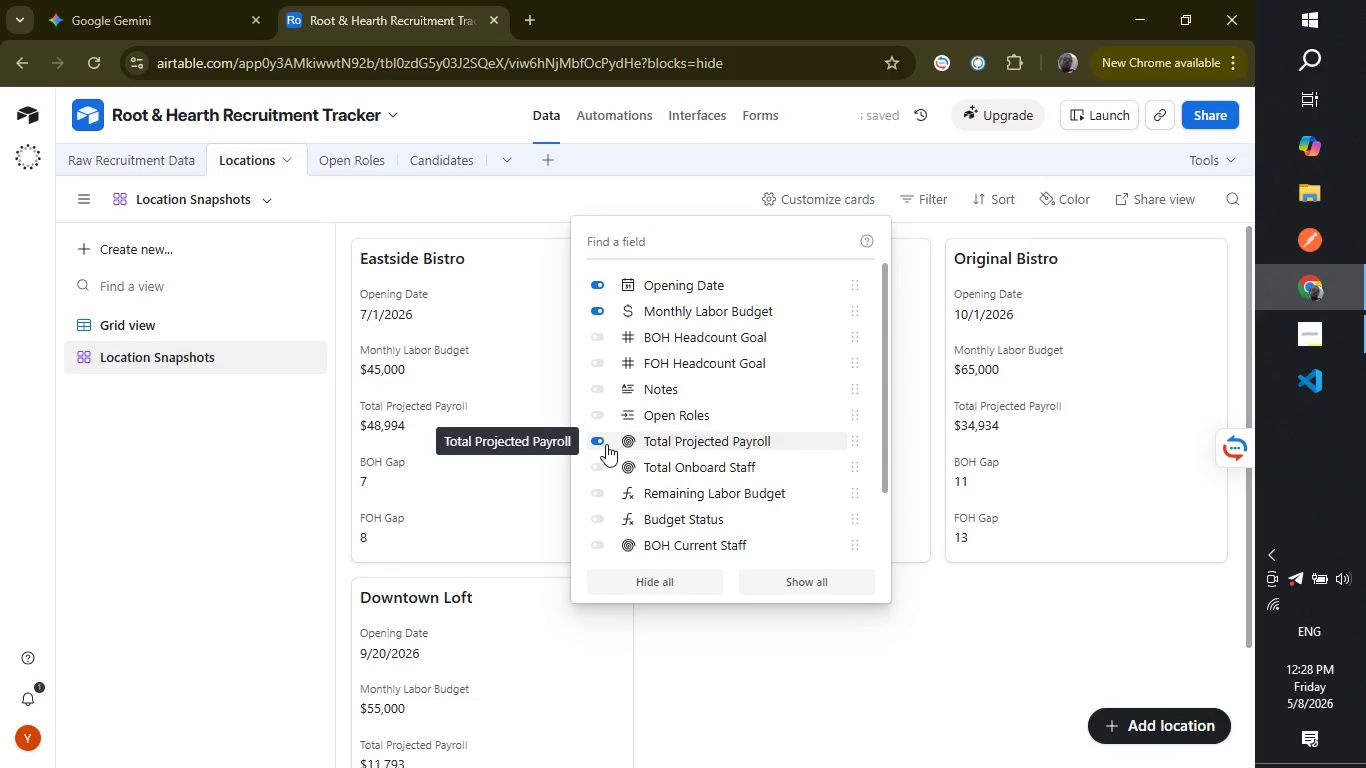 
left_click([604, 493])
 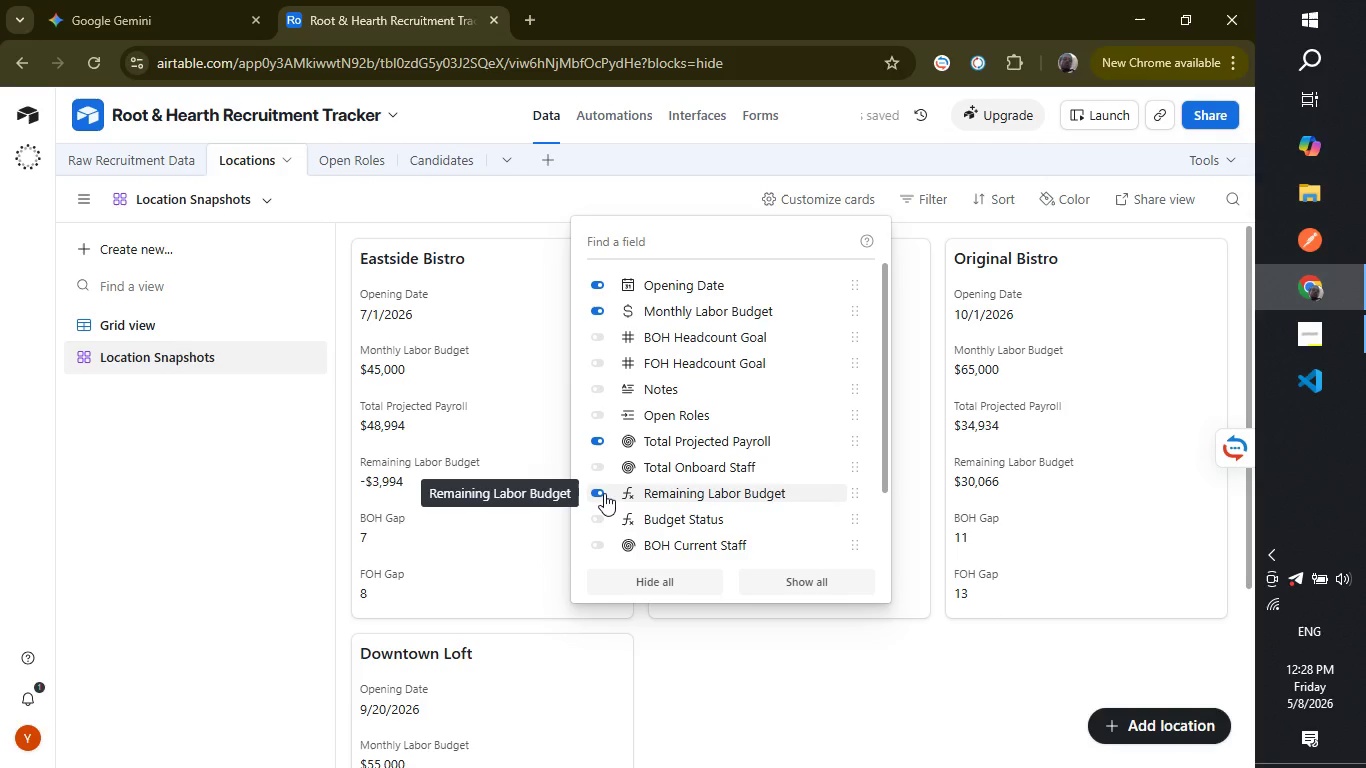 
wait(8.89)
 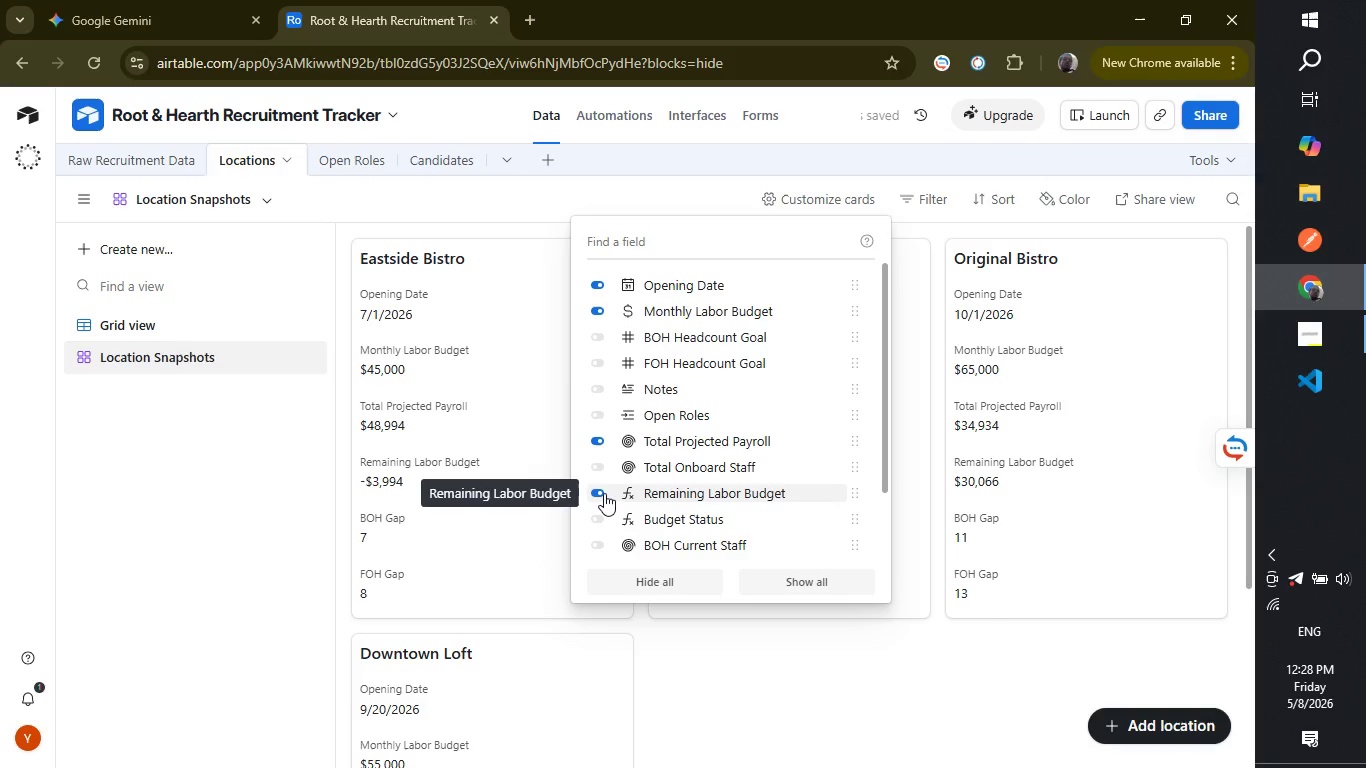 
left_click([602, 519])
 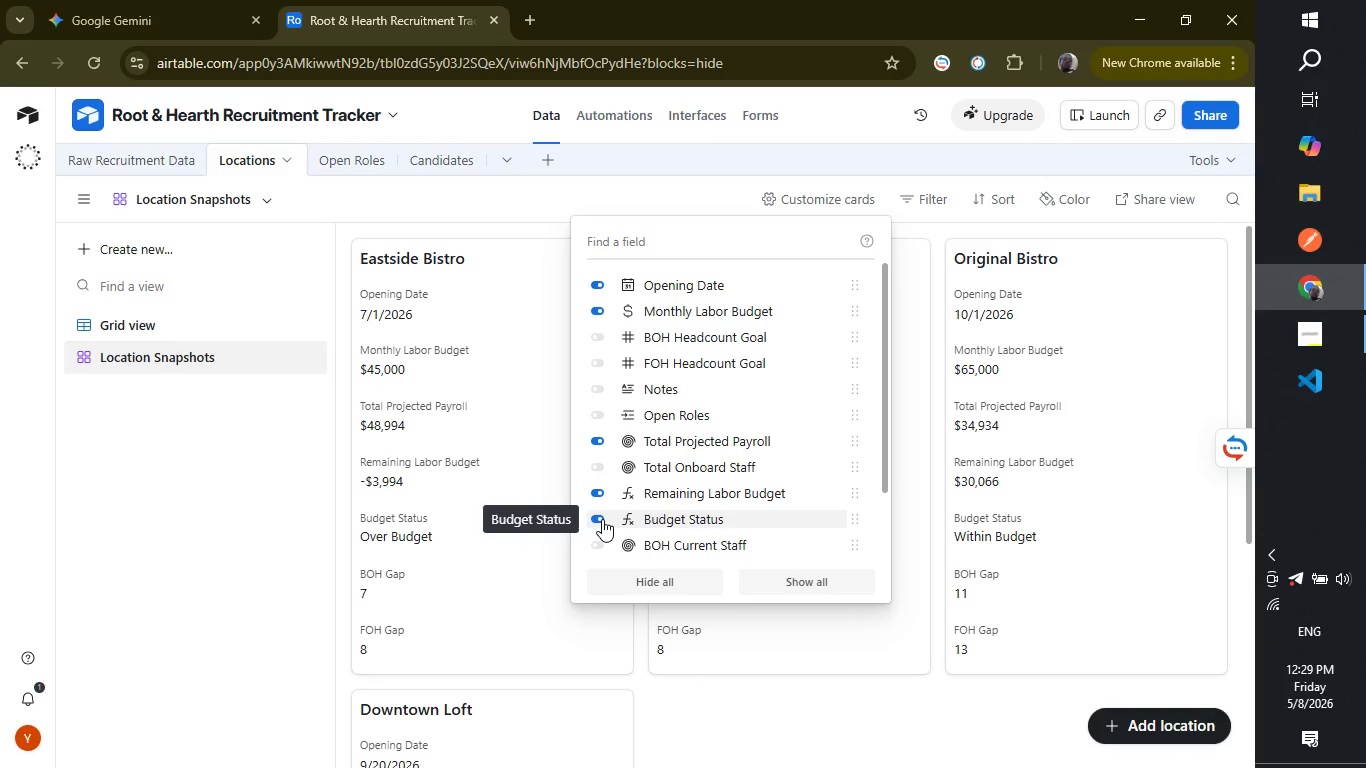 
wait(14.5)
 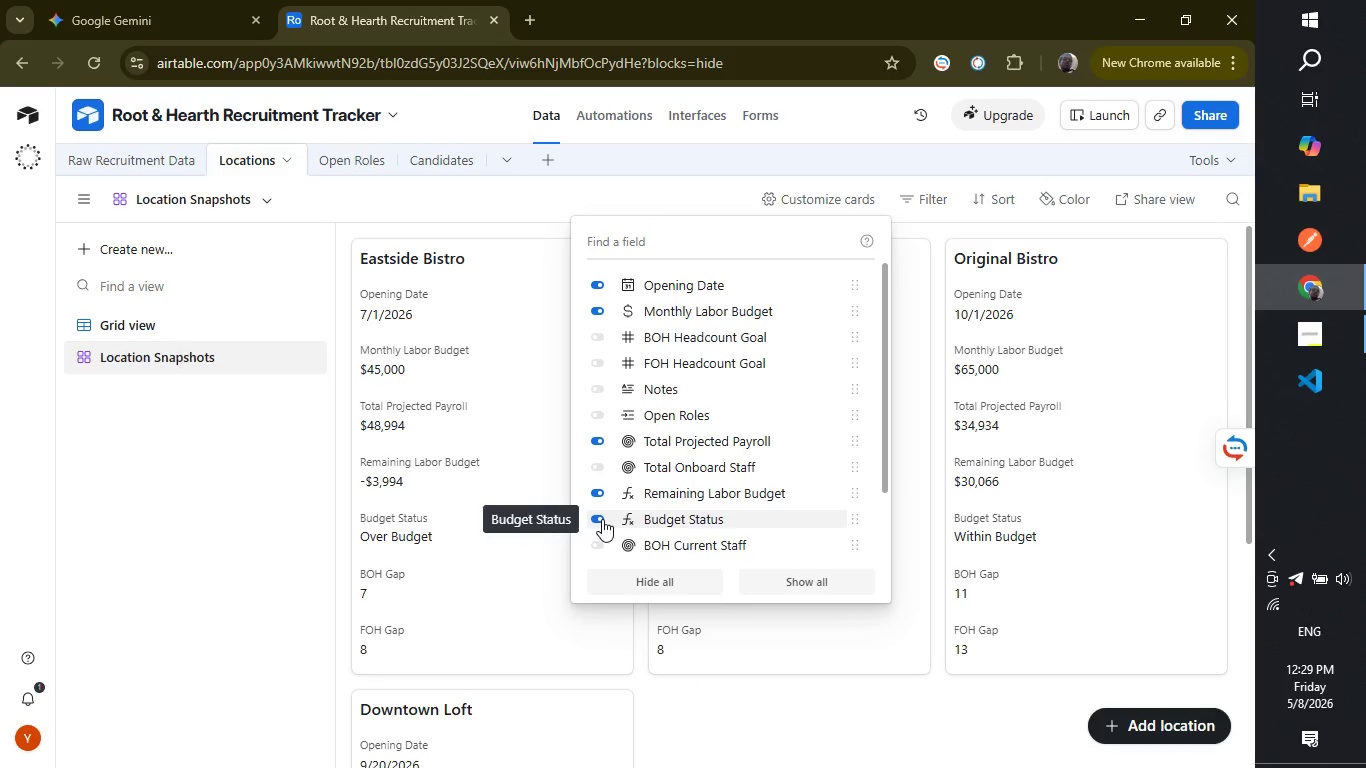 
left_click([792, 722])
 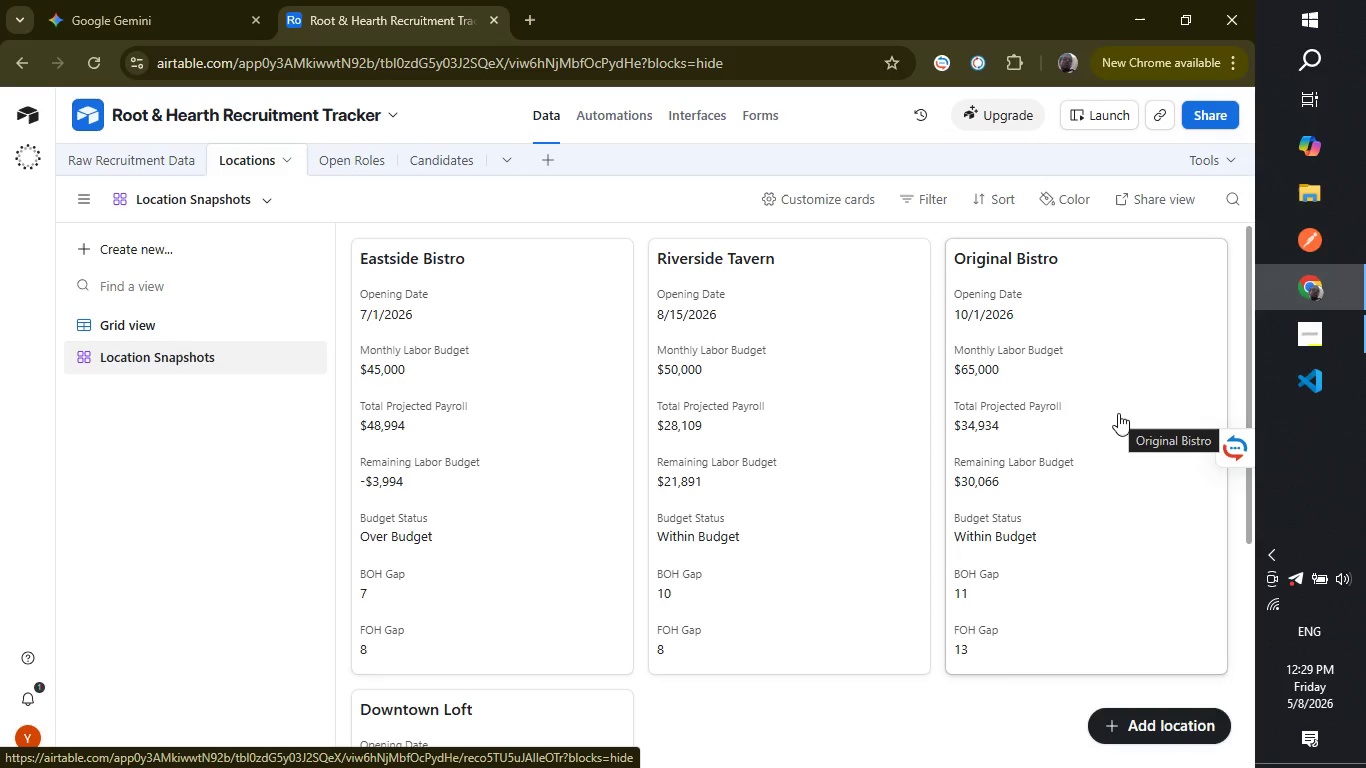 
wait(20.92)
 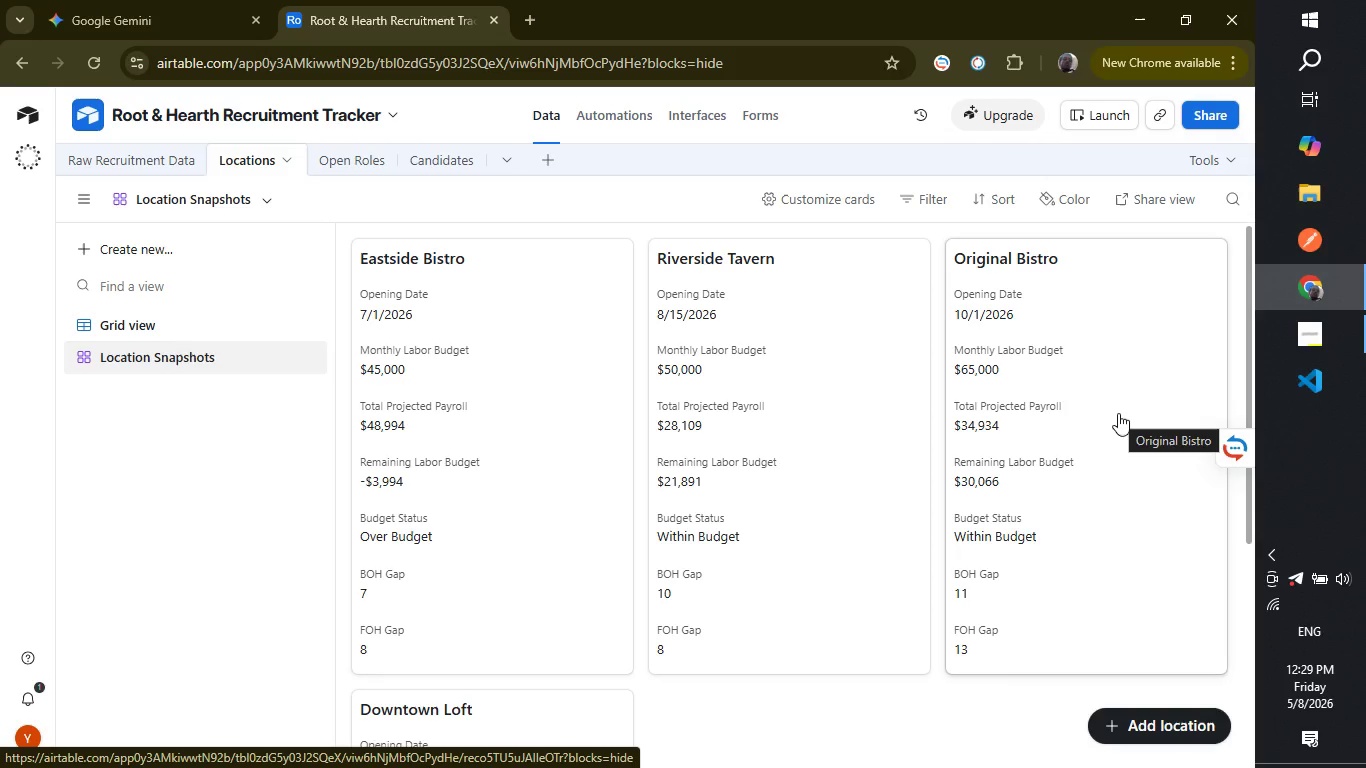 
left_click([811, 197])
 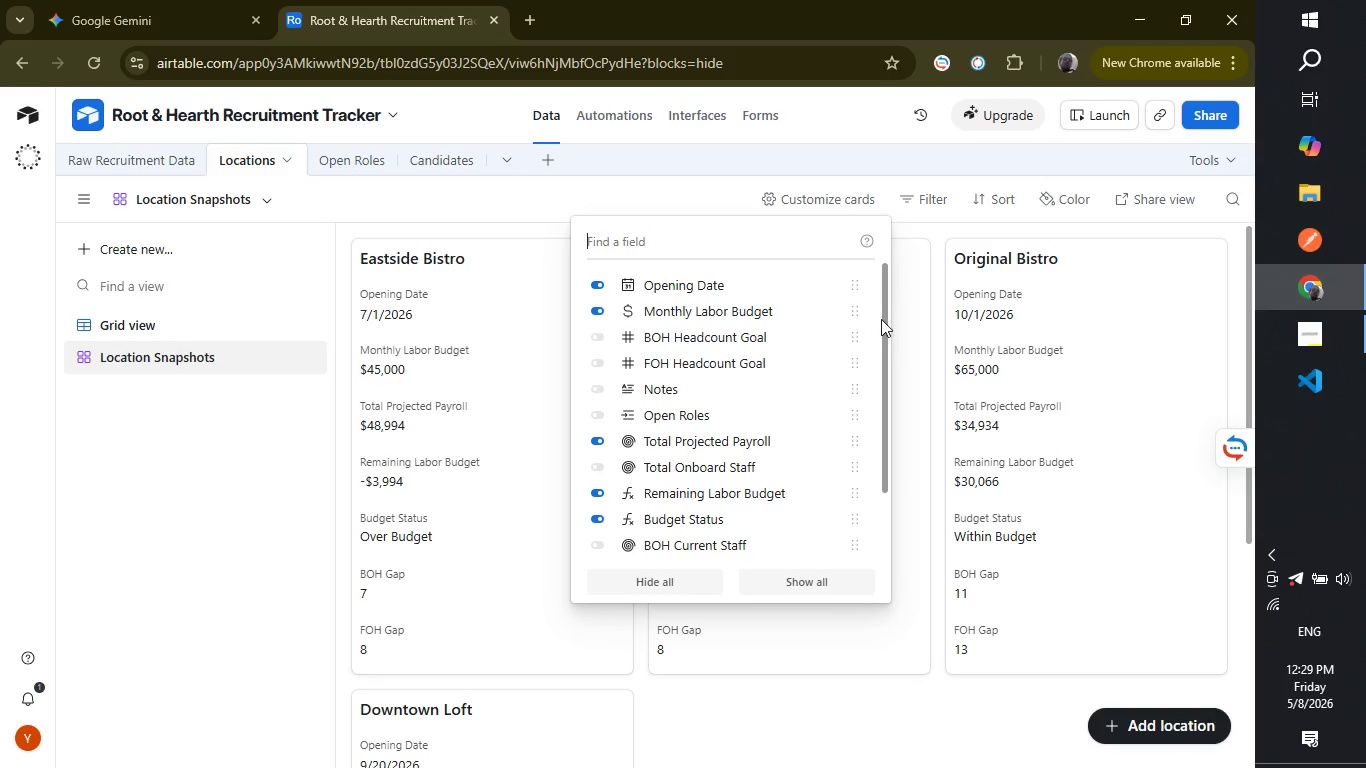 
left_click_drag(start_coordinate=[884, 316], to_coordinate=[872, 259])
 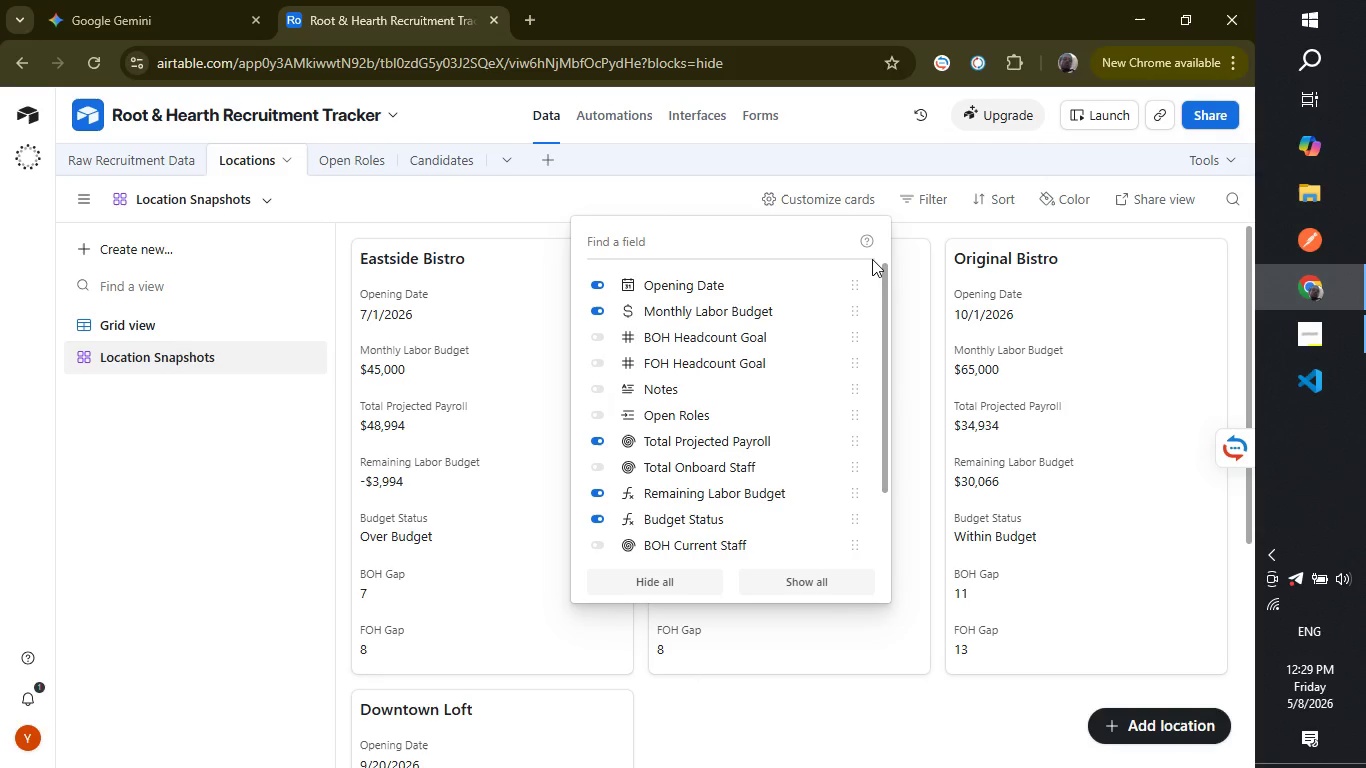 
wait(7.33)
 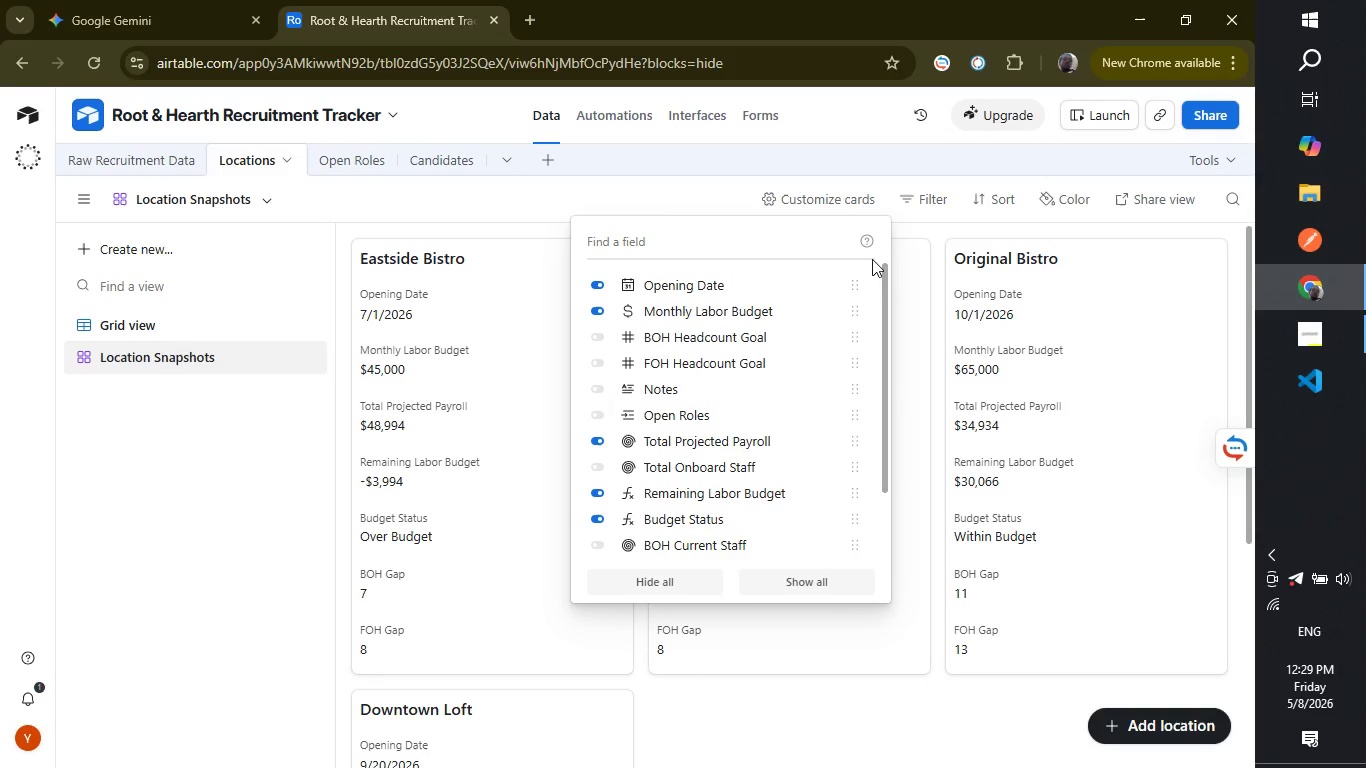 
left_click_drag(start_coordinate=[881, 284], to_coordinate=[860, 210])
 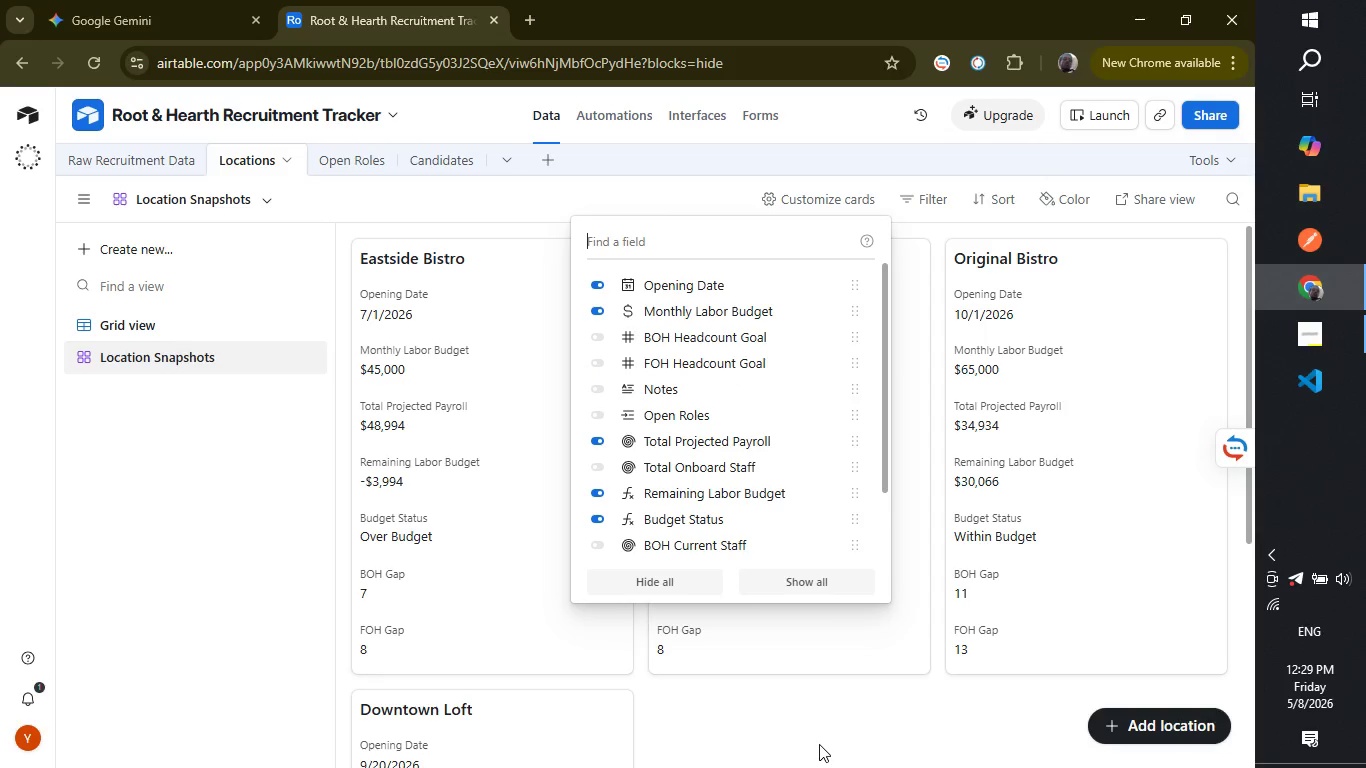 
left_click([819, 744])
 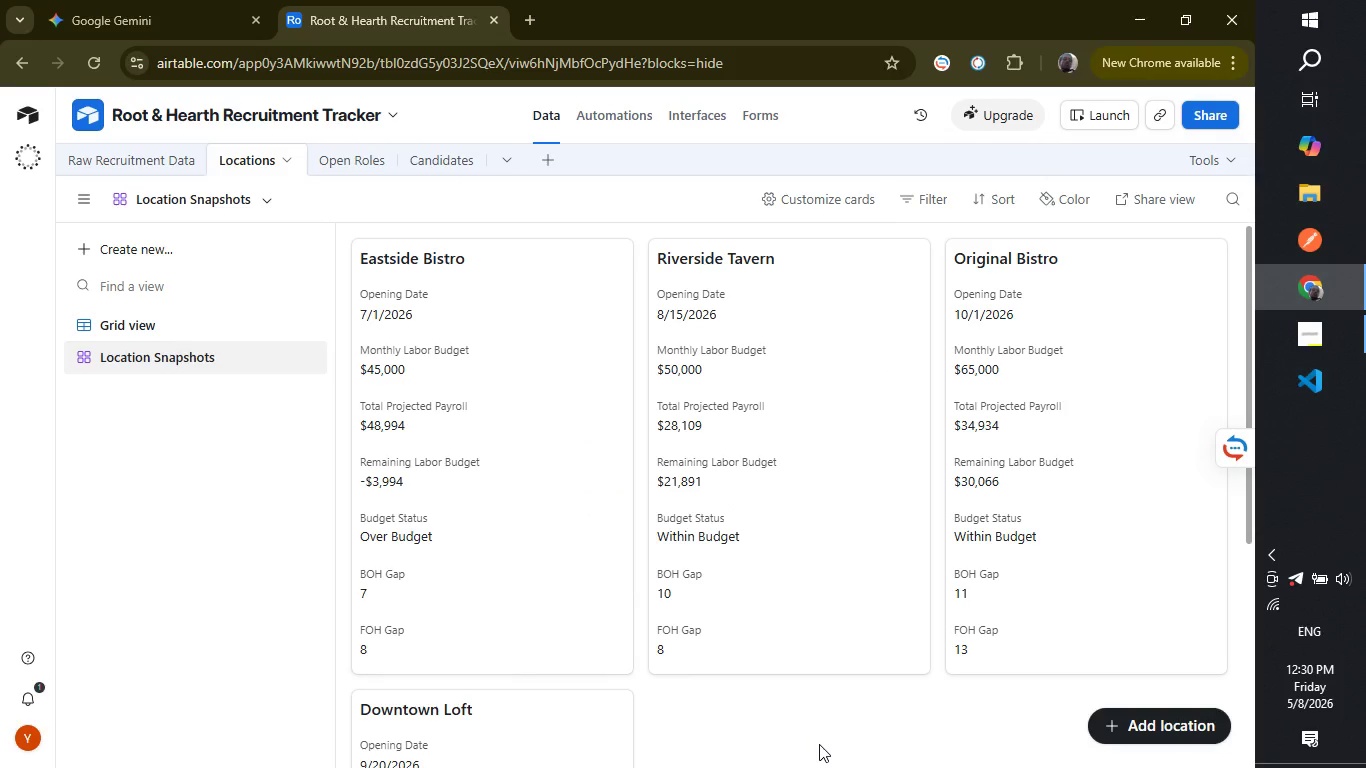 
wait(13.92)
 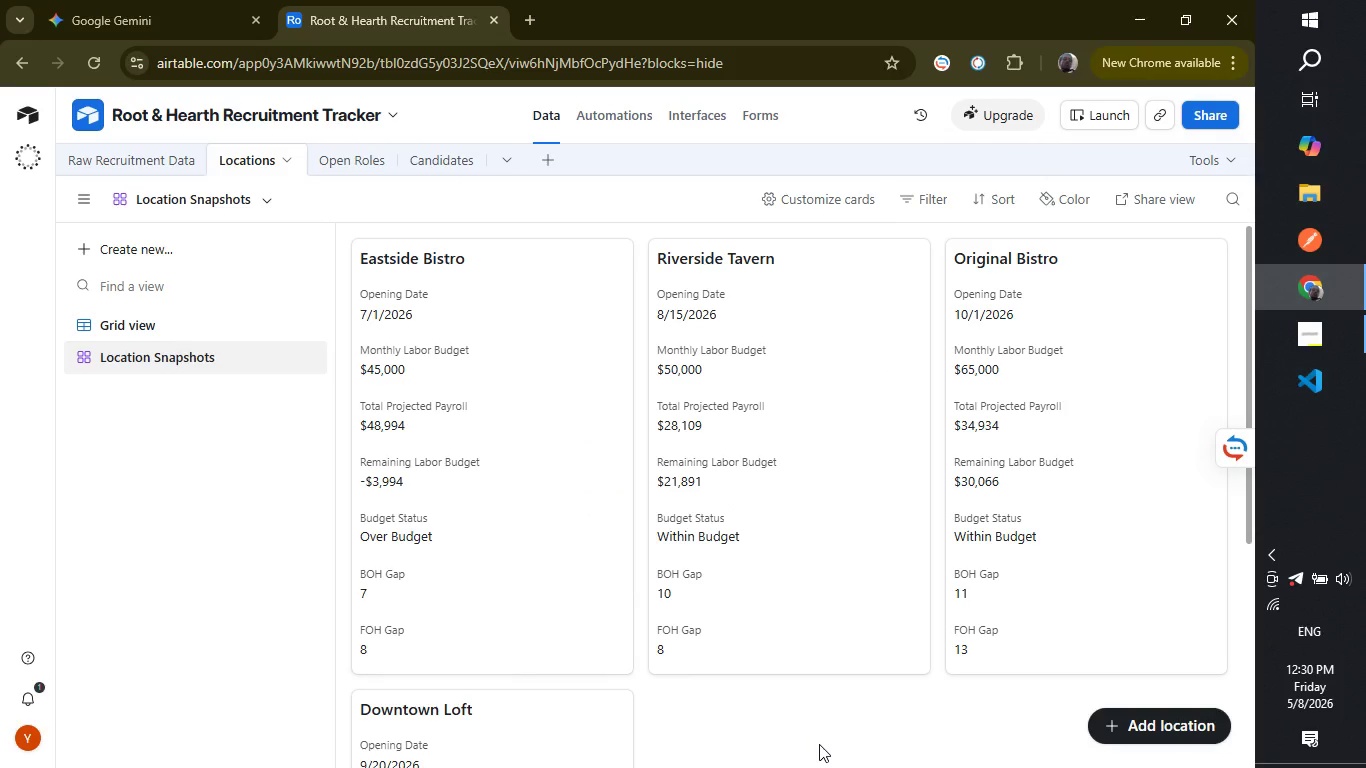 
left_click([710, 745])
 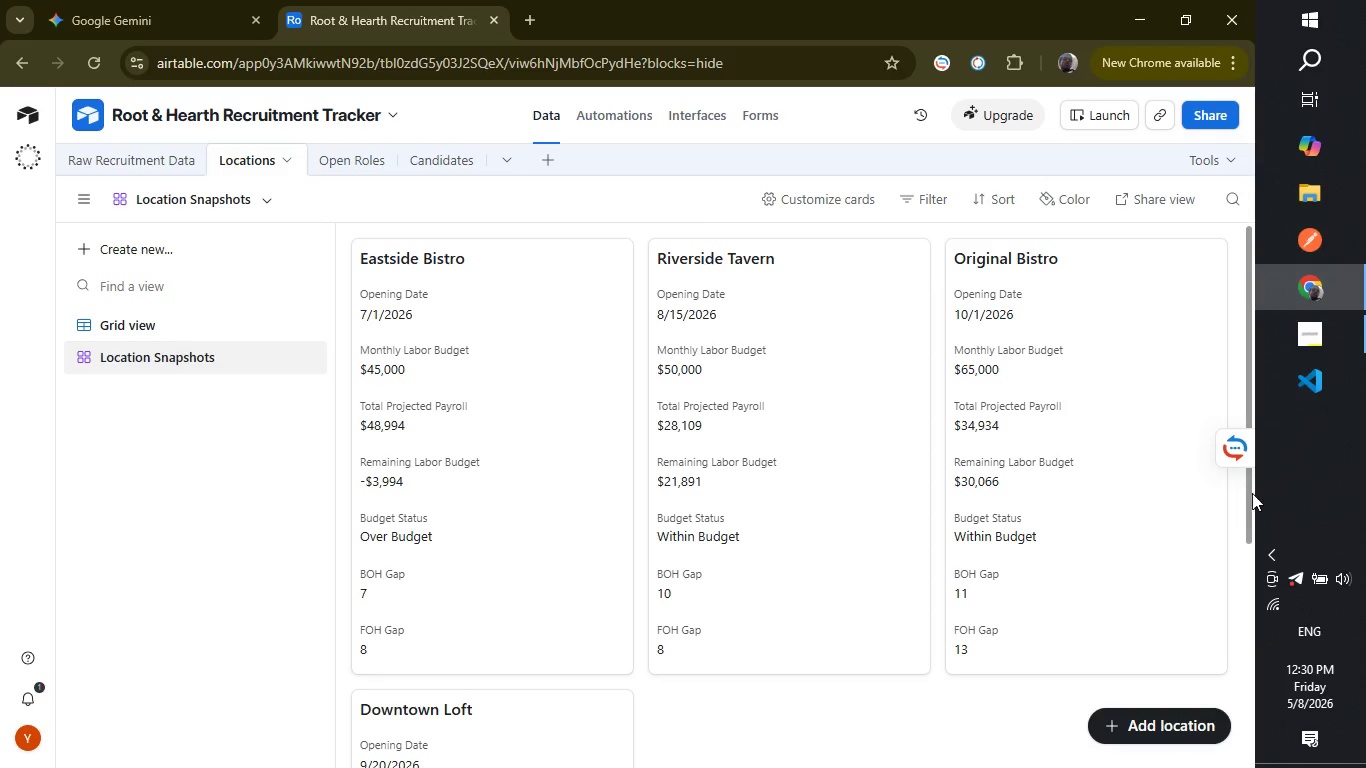 
left_click_drag(start_coordinate=[1251, 492], to_coordinate=[1254, 443])
 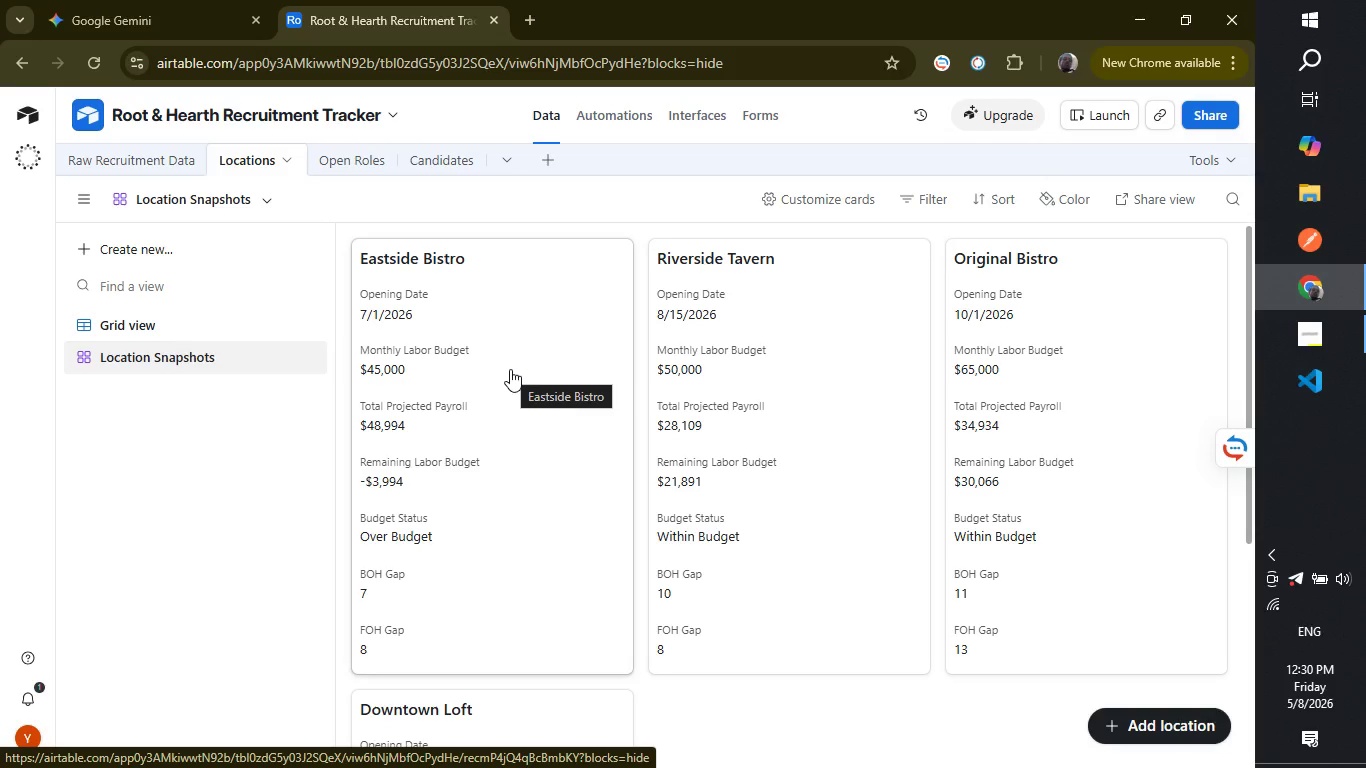 
wait(18.42)
 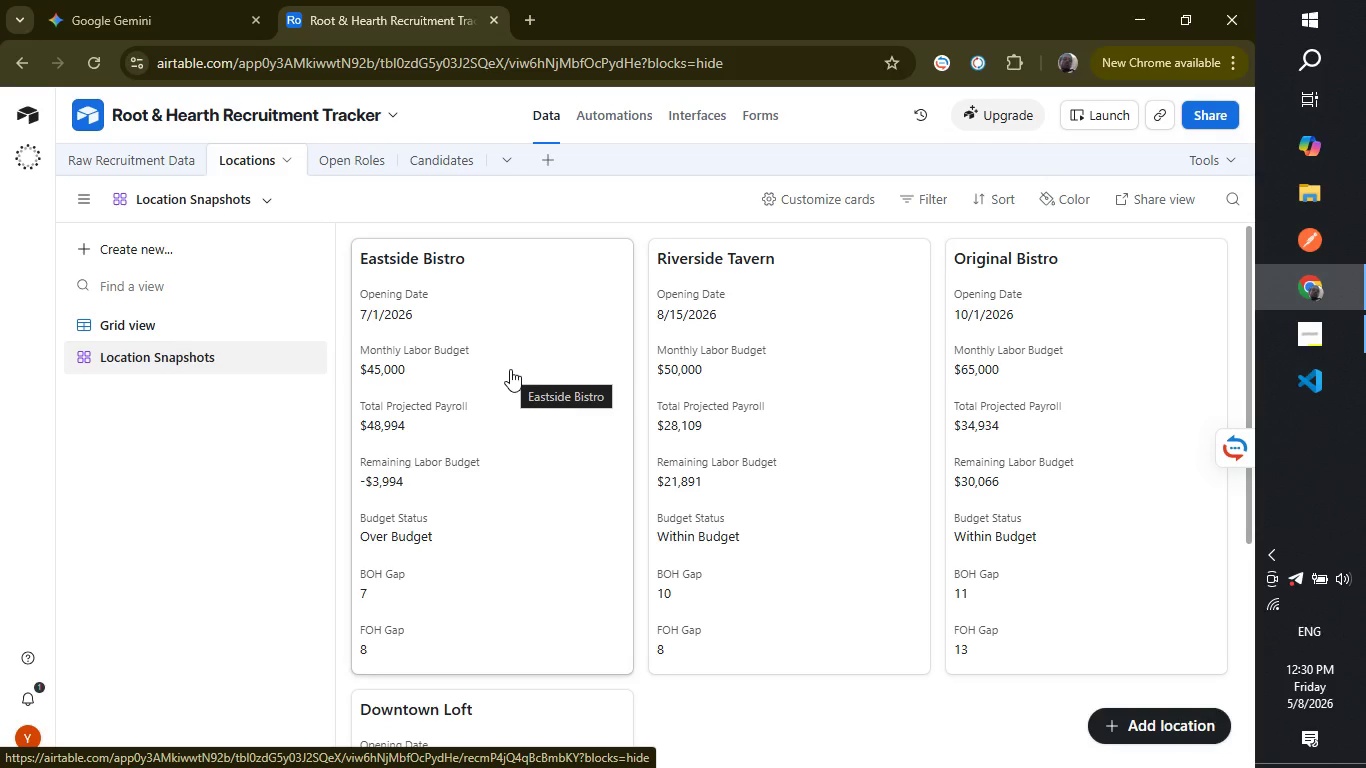 
left_click([510, 369])
 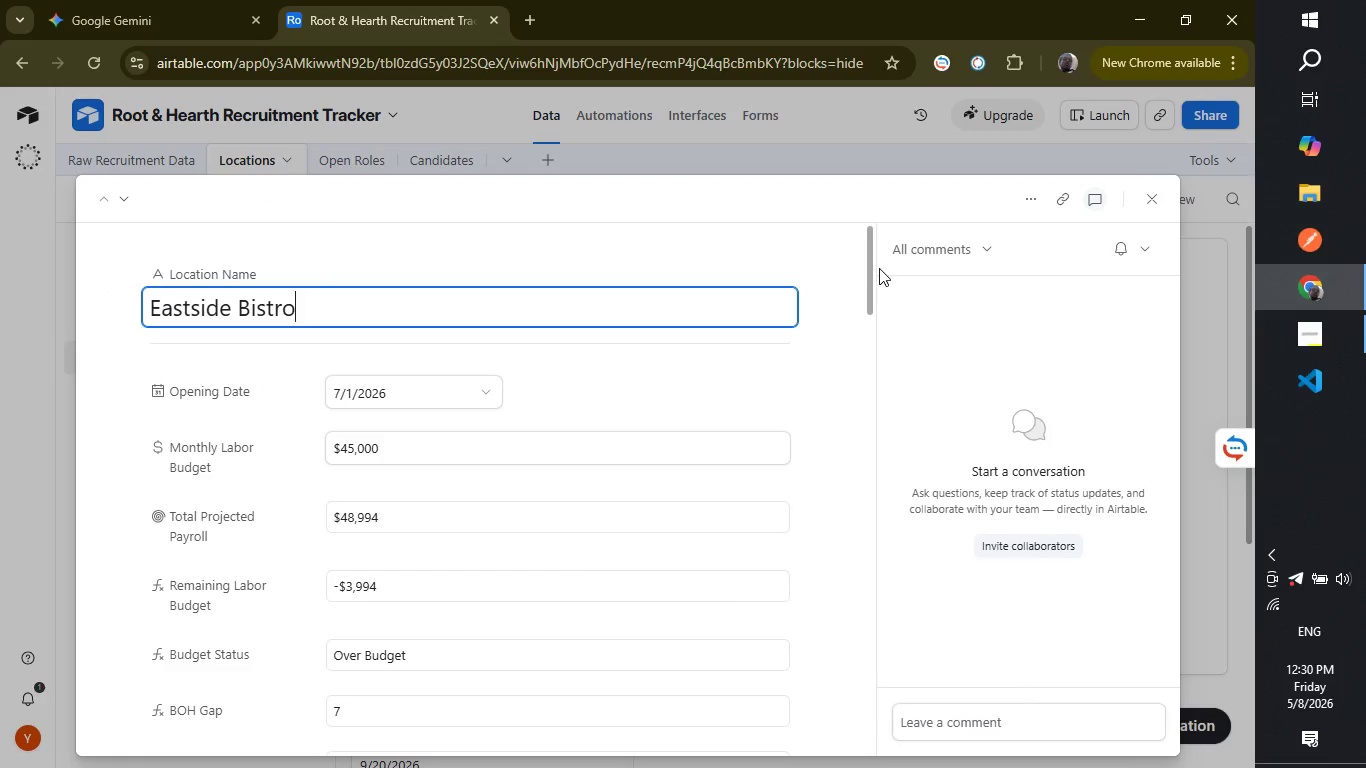 
wait(6.88)
 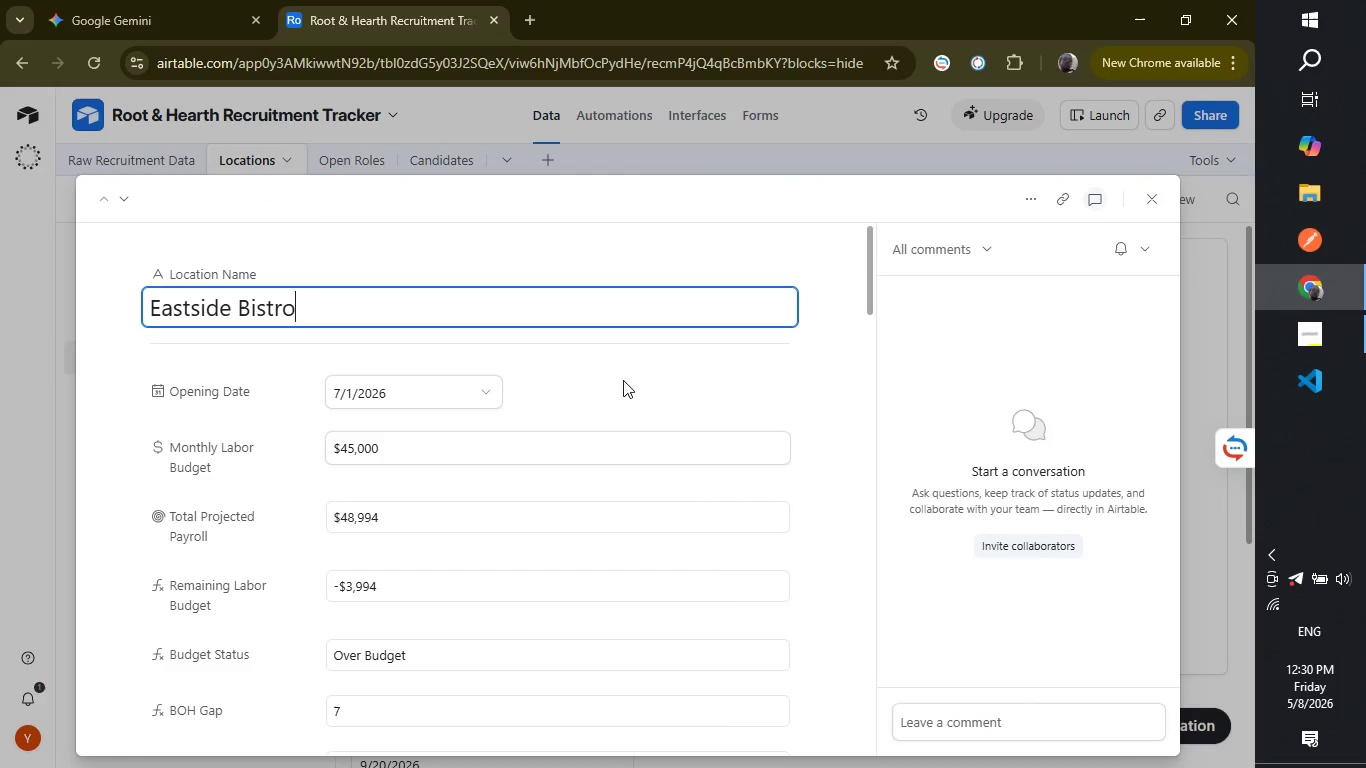 
left_click_drag(start_coordinate=[872, 274], to_coordinate=[871, 767])
 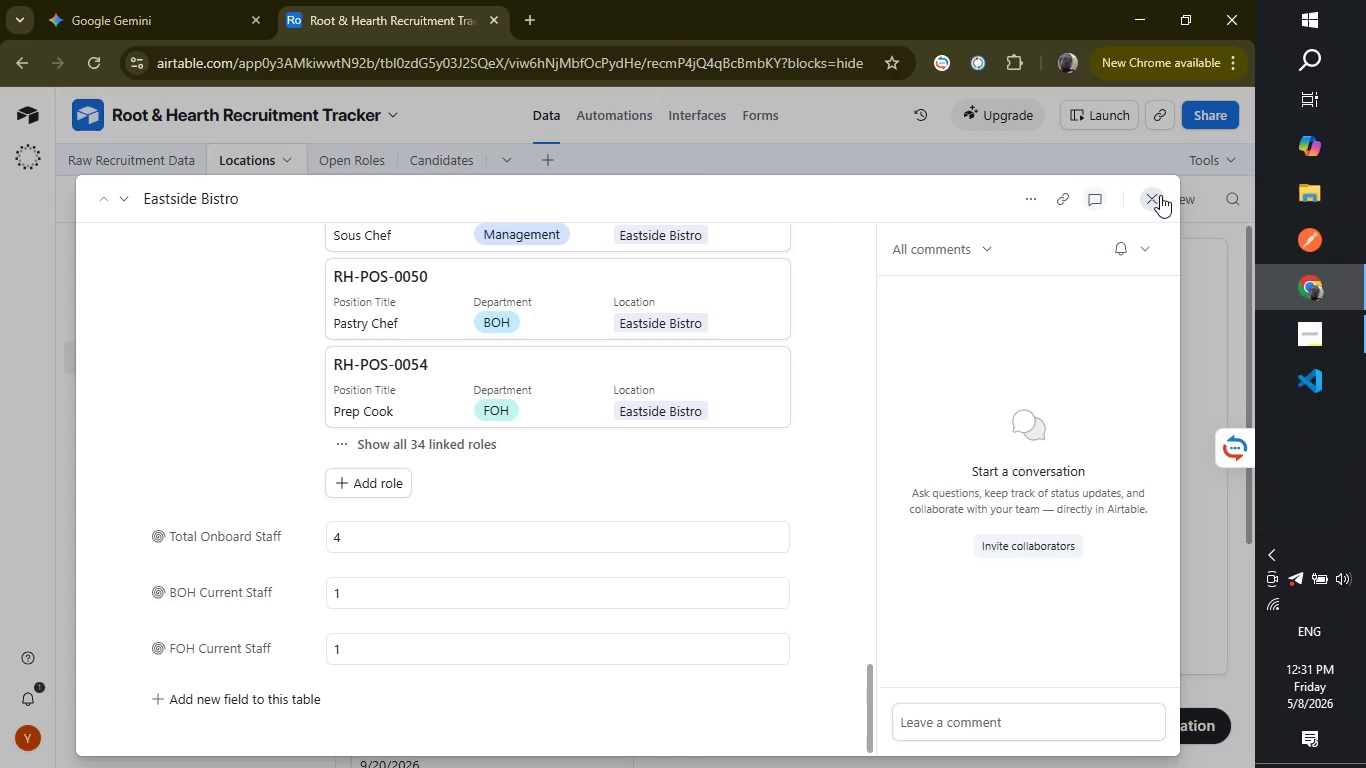 
left_click([1160, 195])
 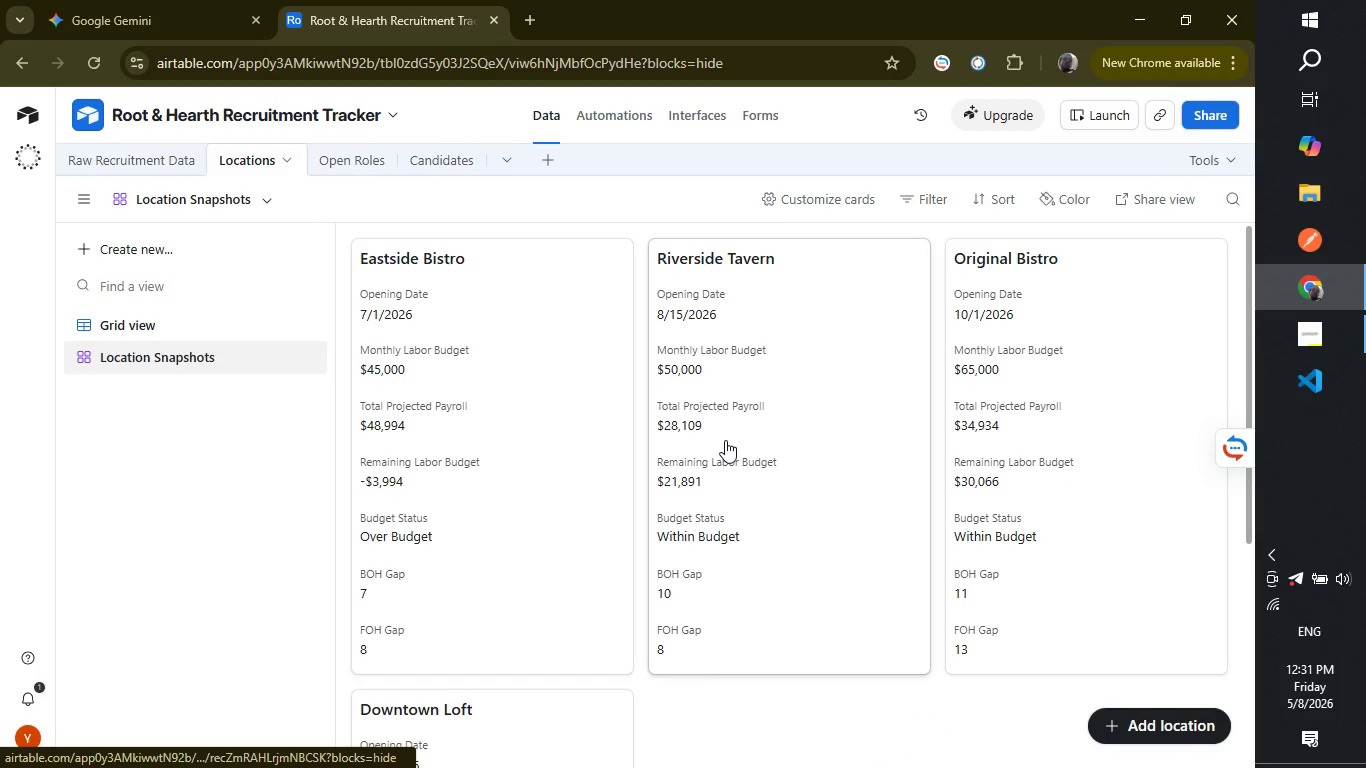 
wait(11.78)
 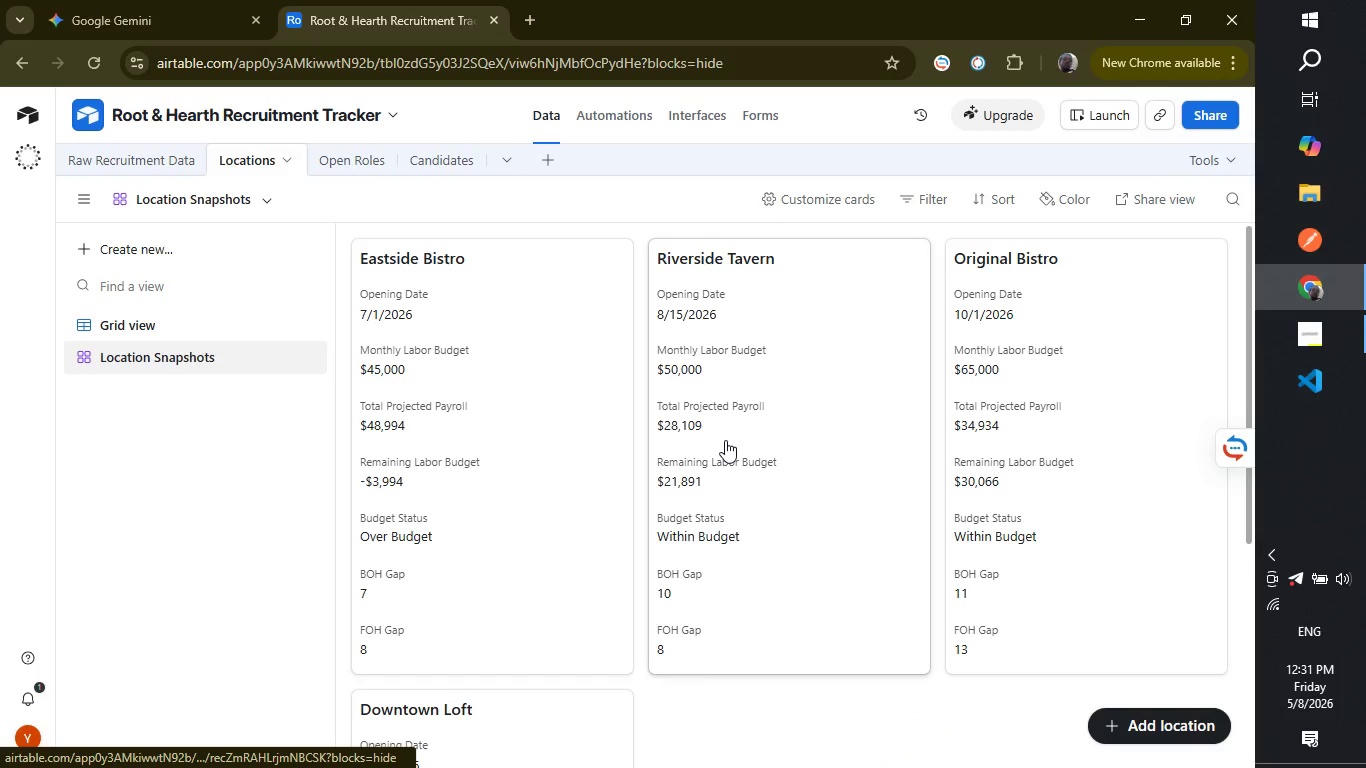 
left_click([799, 193])
 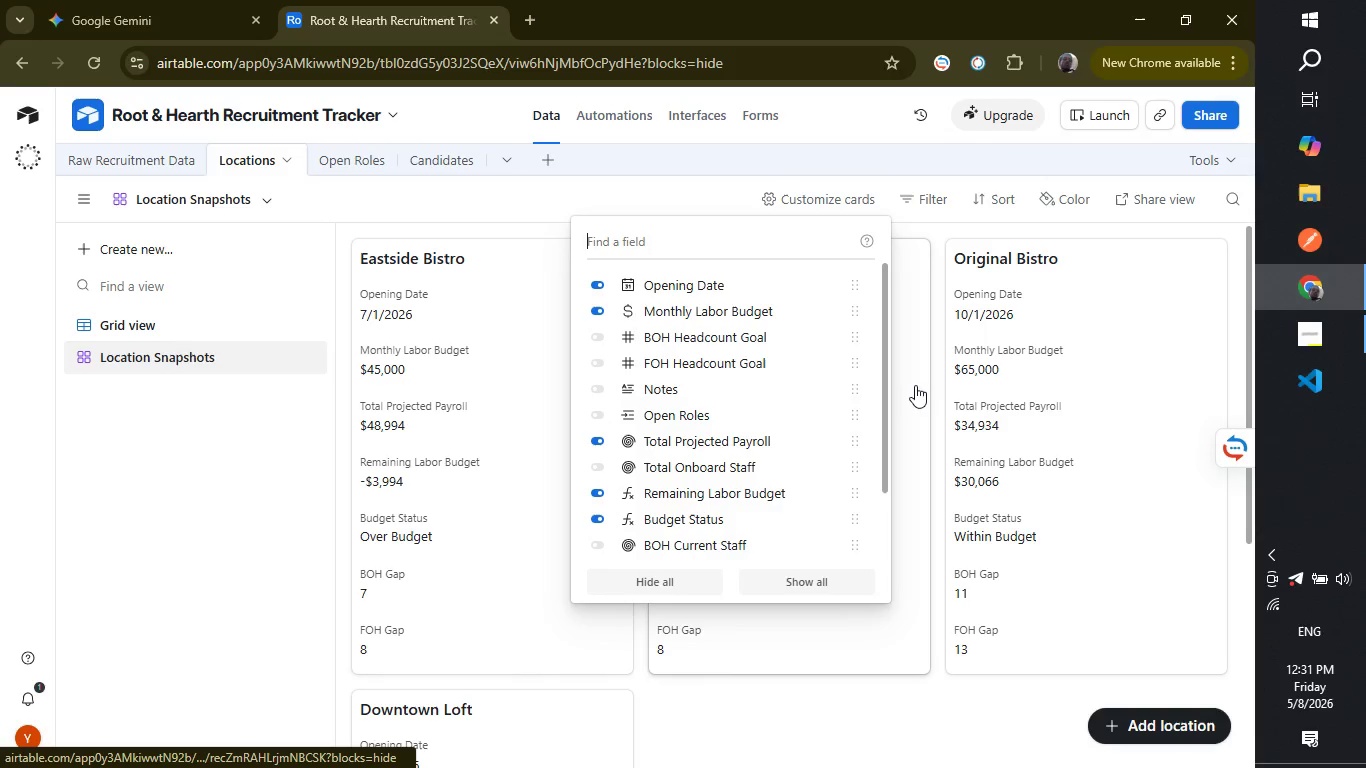 
wait(6.03)
 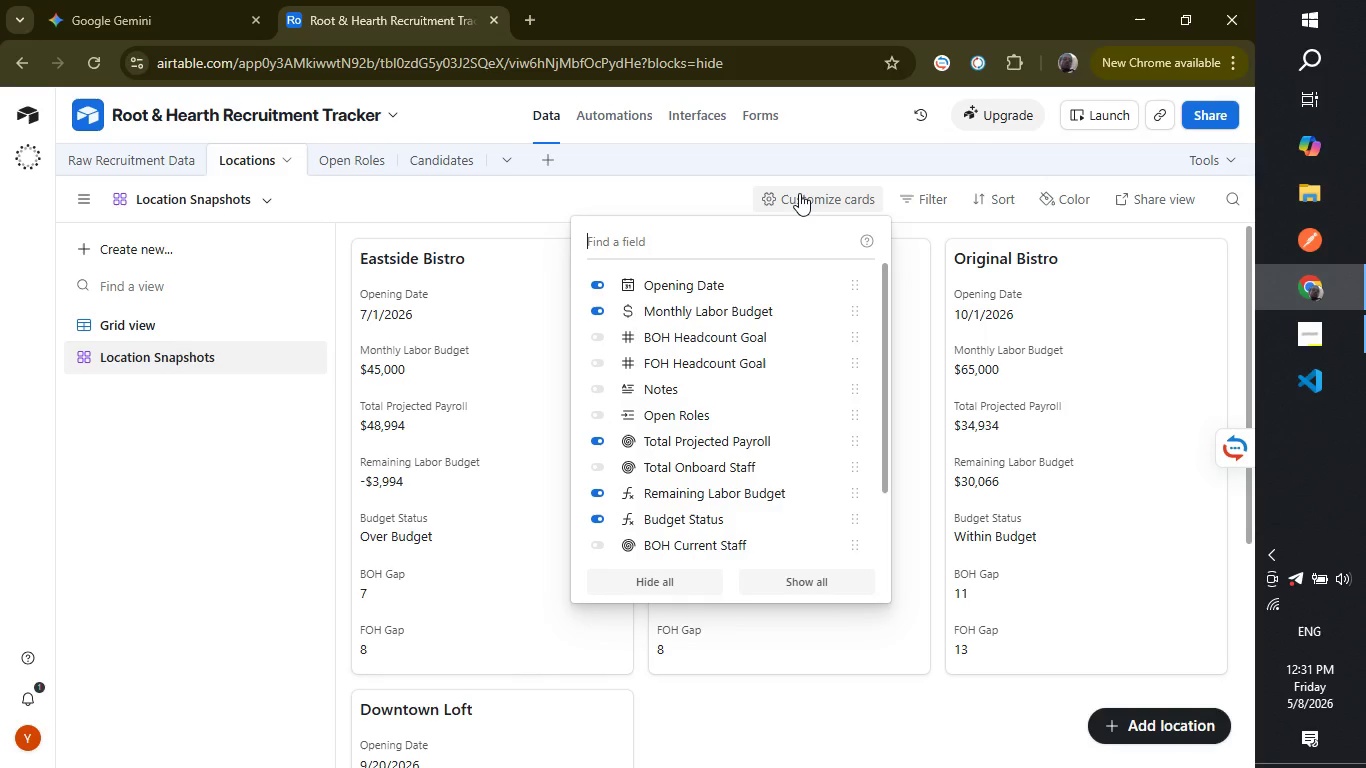 
left_click_drag(start_coordinate=[885, 357], to_coordinate=[889, 453])
 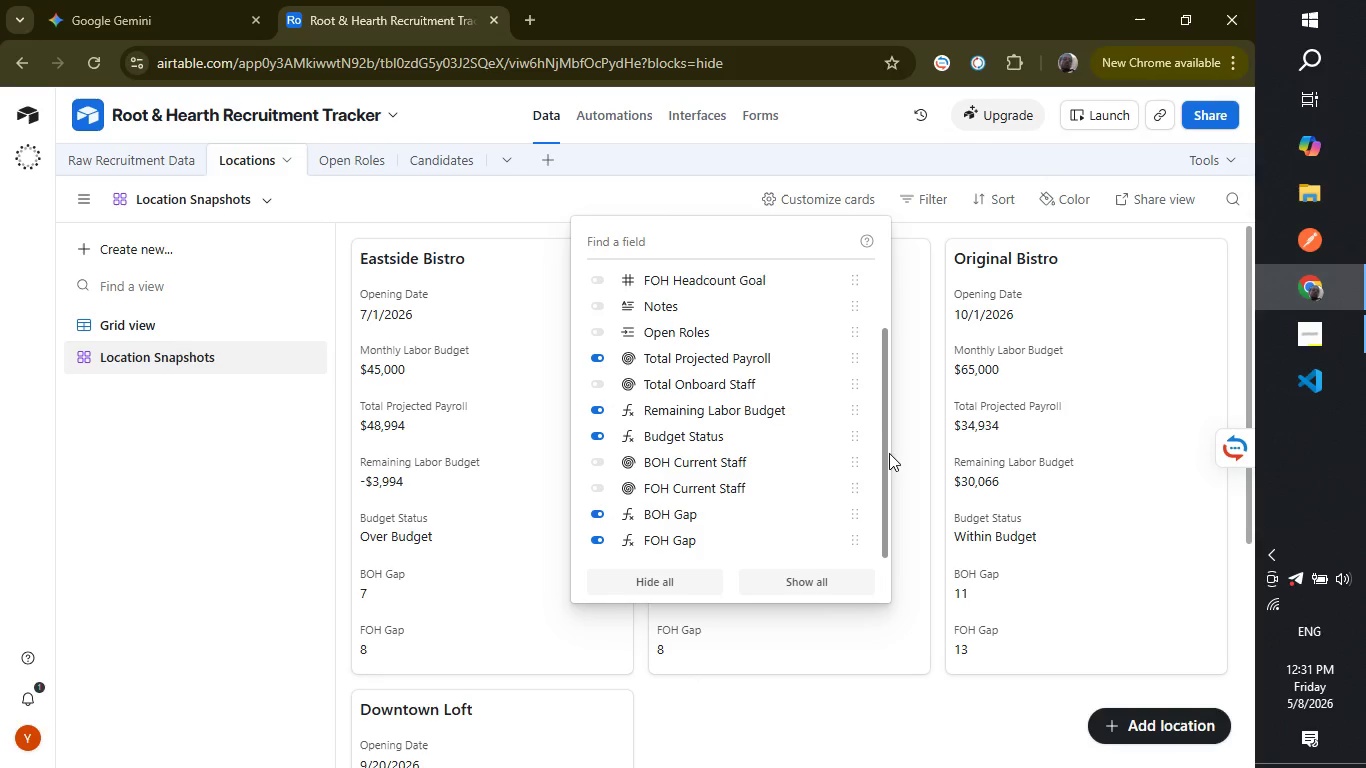 
left_click_drag(start_coordinate=[889, 453], to_coordinate=[894, 477])
 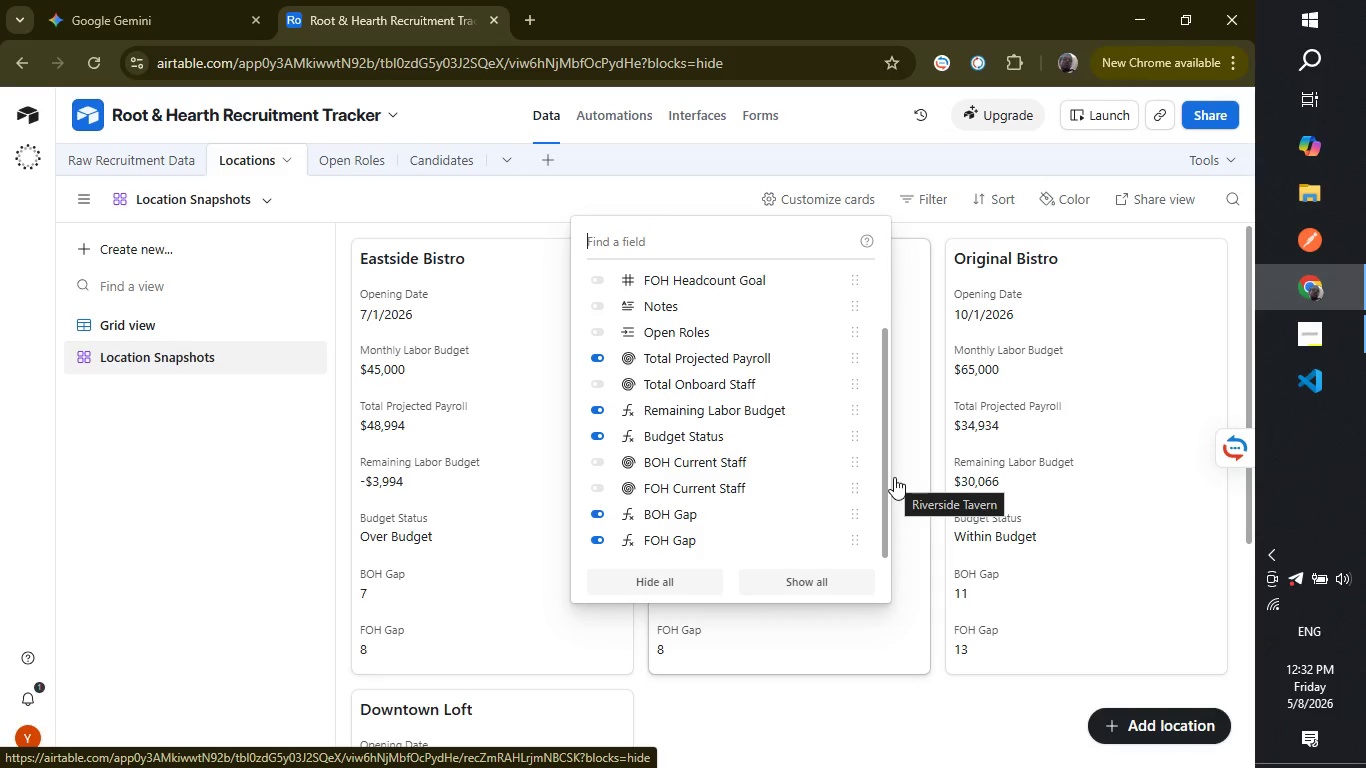 
wait(45.17)
 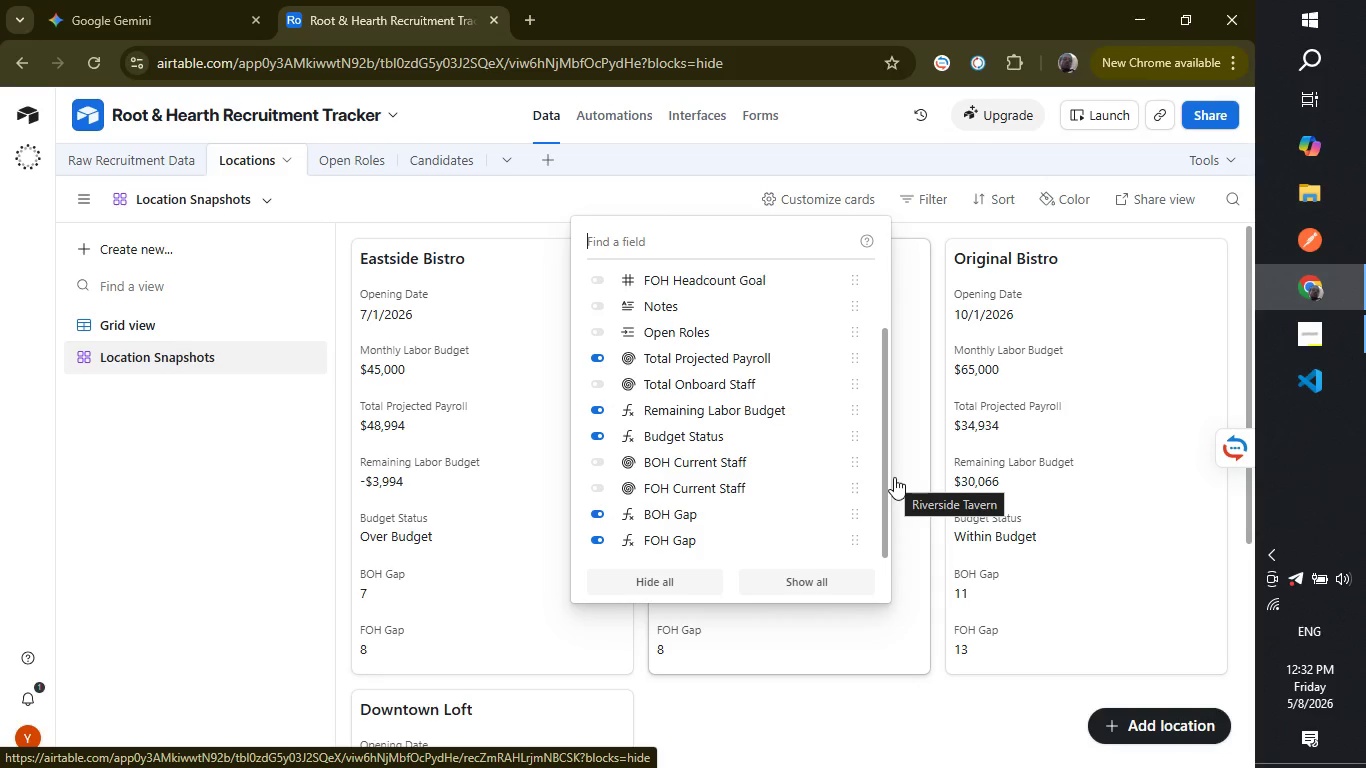 
left_click([834, 711])
 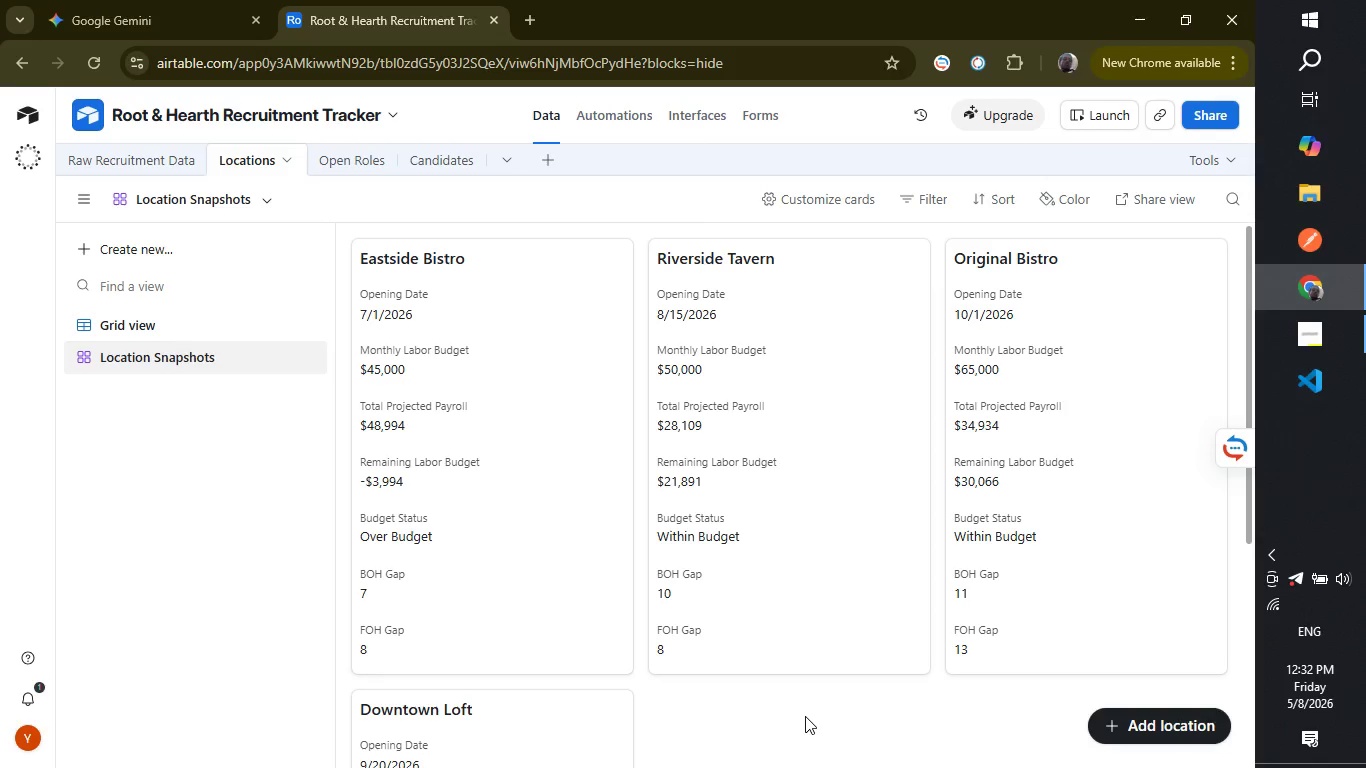 
left_click([806, 714])
 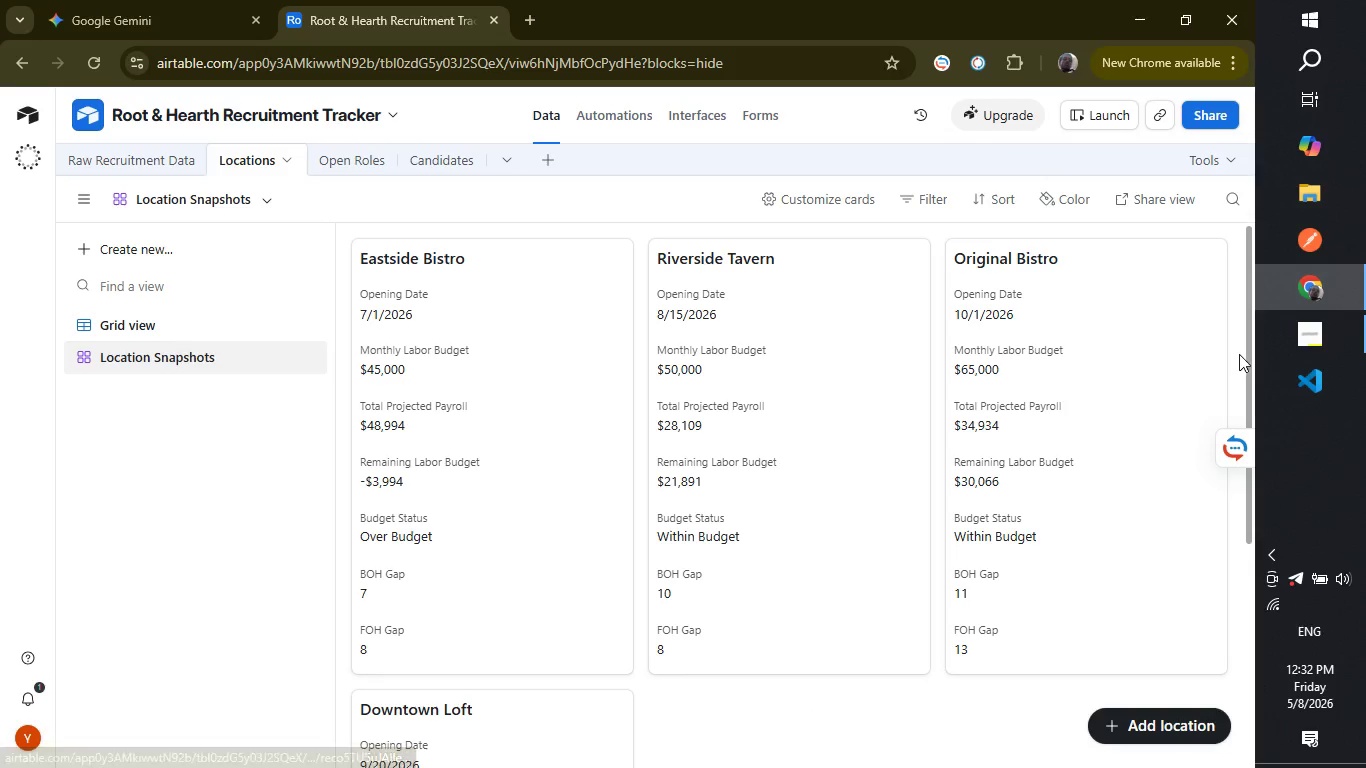 
left_click_drag(start_coordinate=[1247, 354], to_coordinate=[1246, 424])
 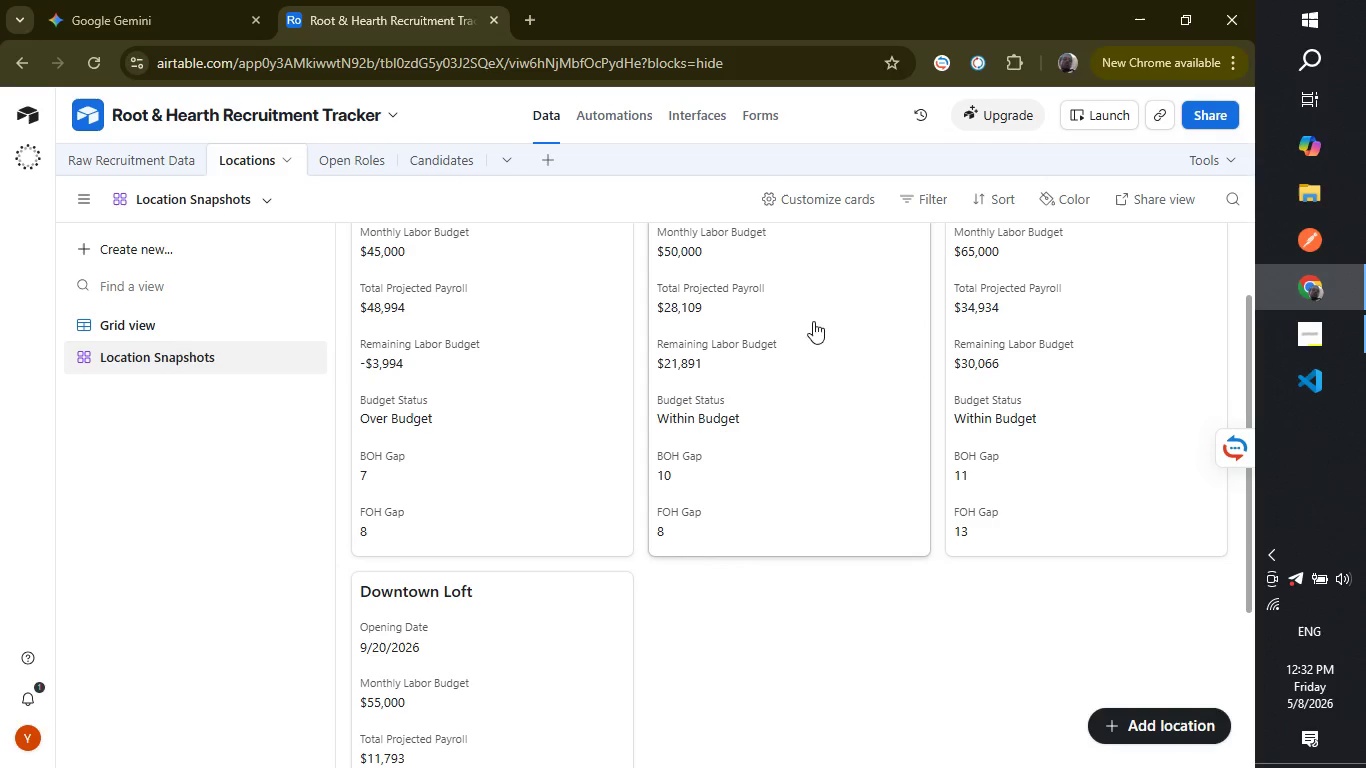 
left_click([812, 199])
 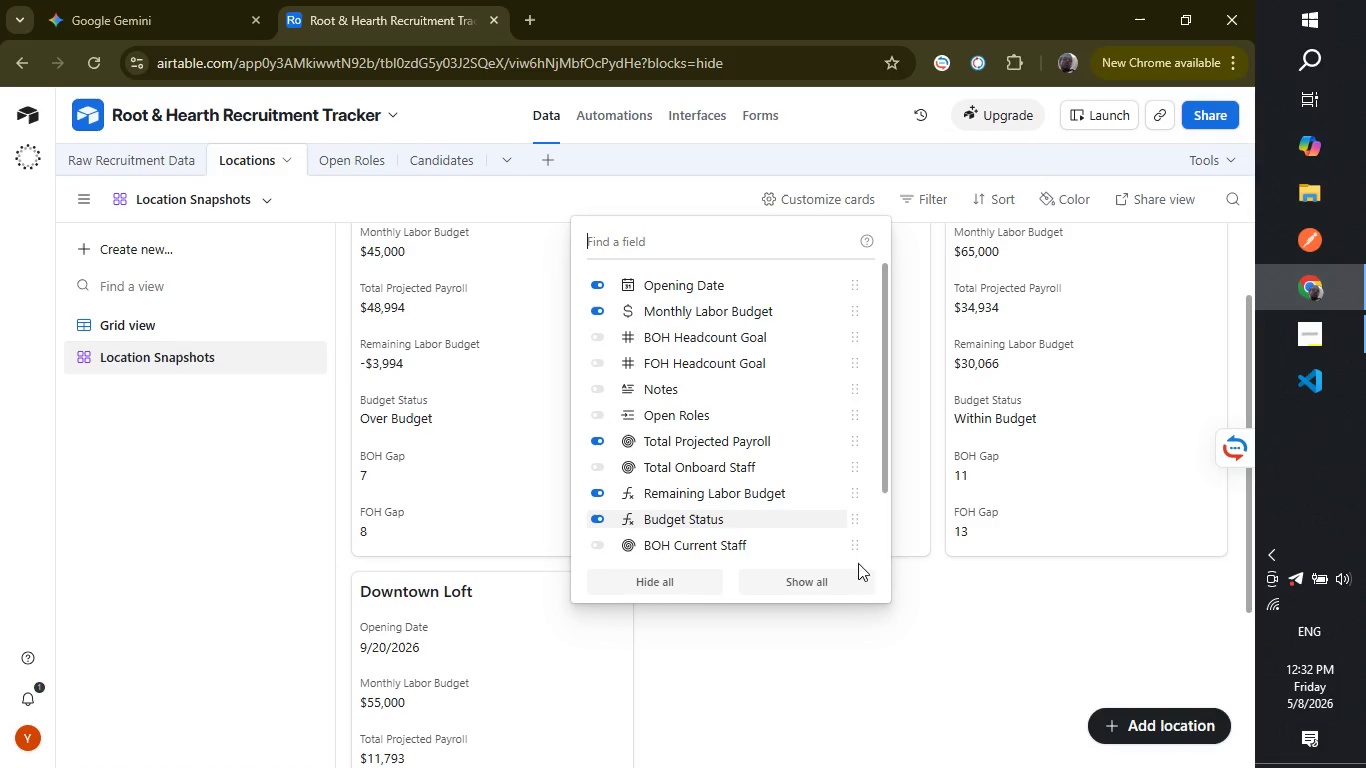 
wait(8.74)
 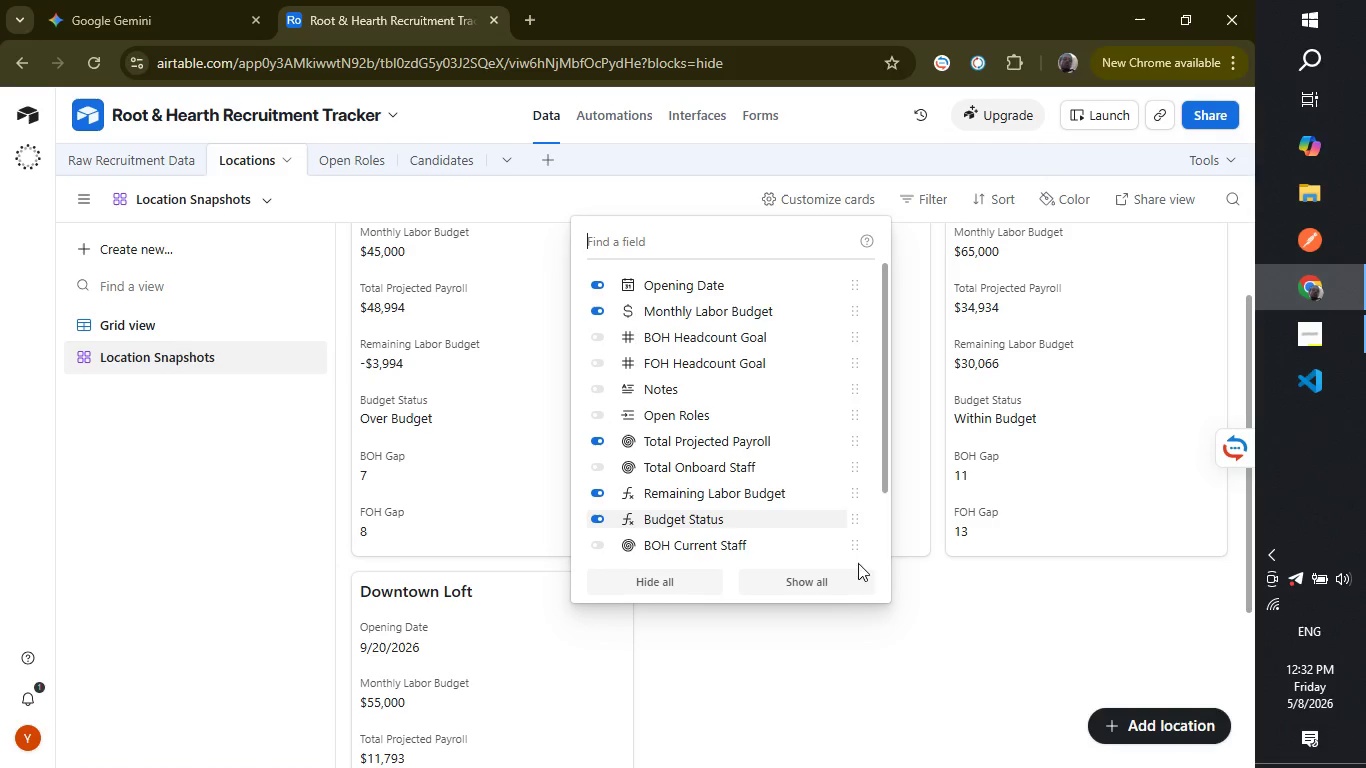 
left_click_drag(start_coordinate=[881, 441], to_coordinate=[891, 552])
 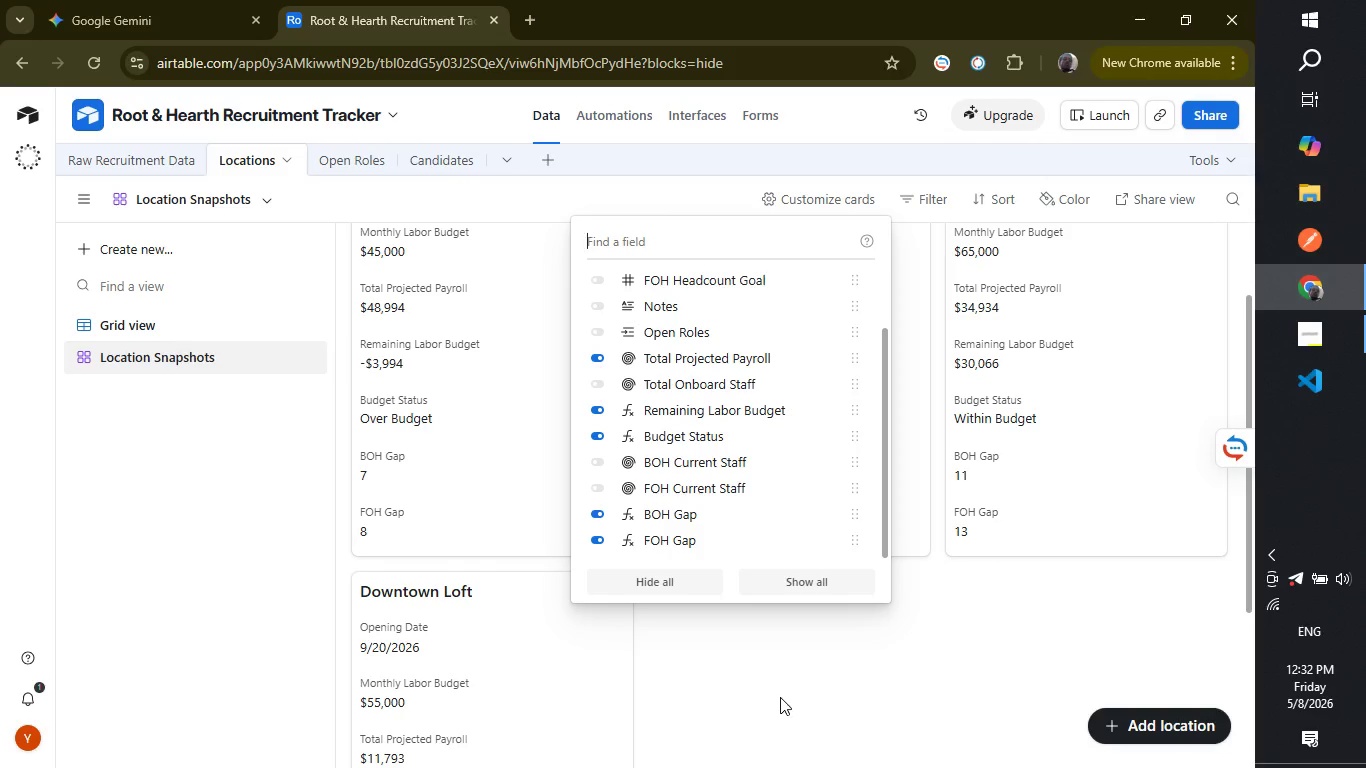 
left_click([781, 696])
 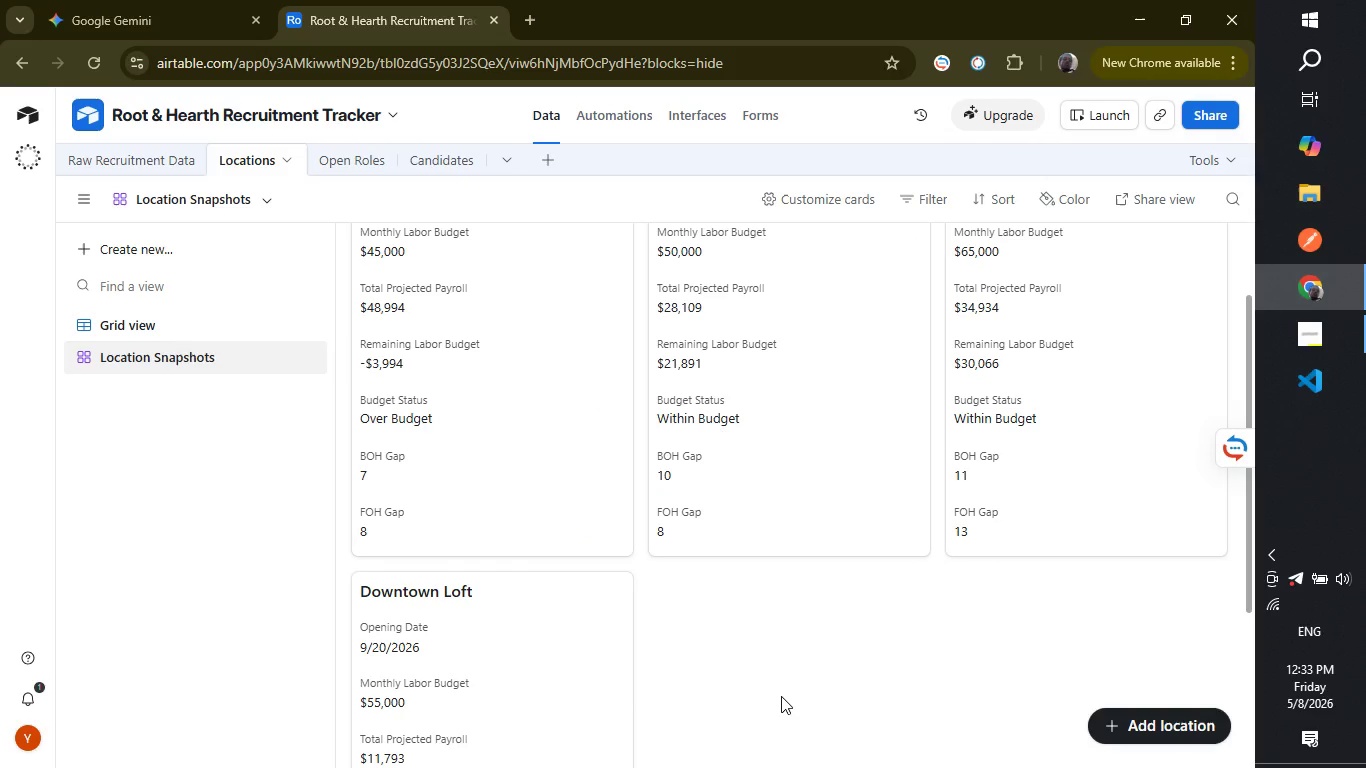 
wait(15.05)
 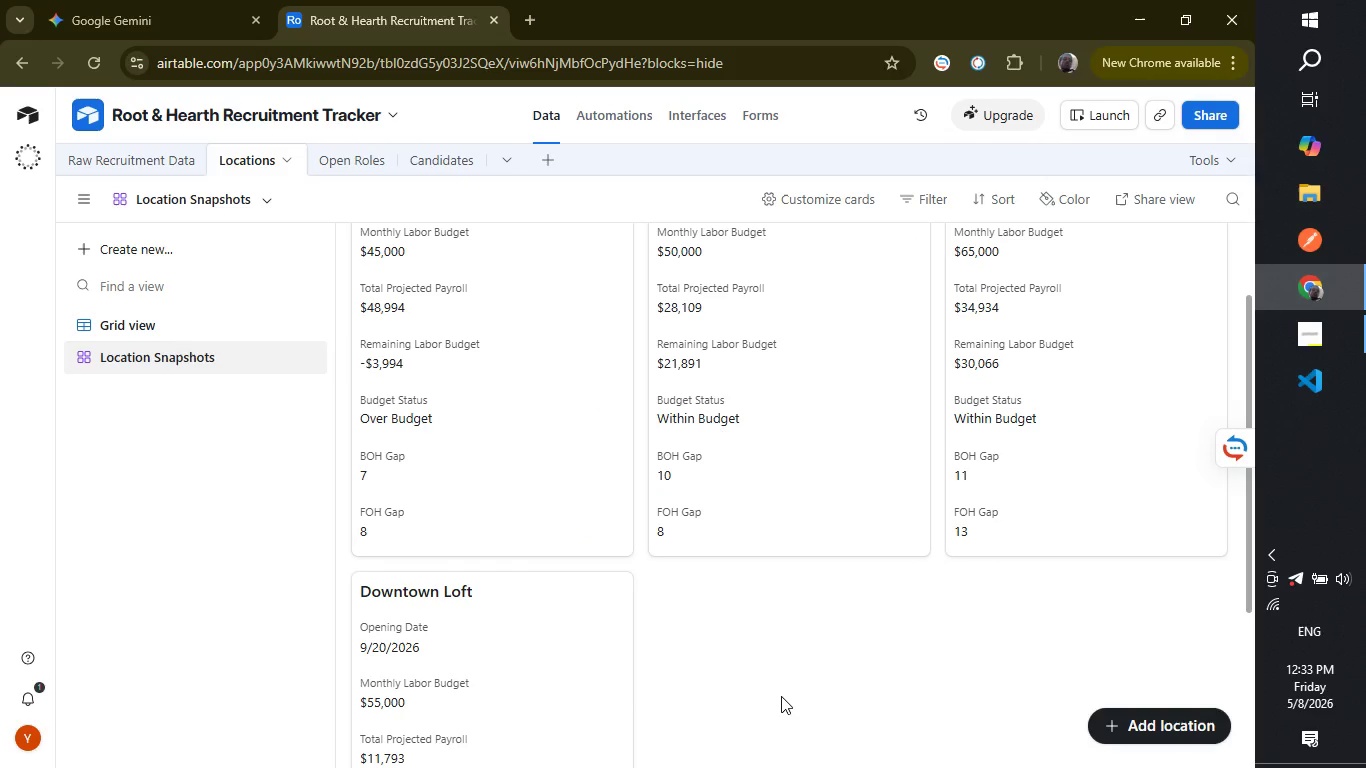 
right_click([484, 321])
 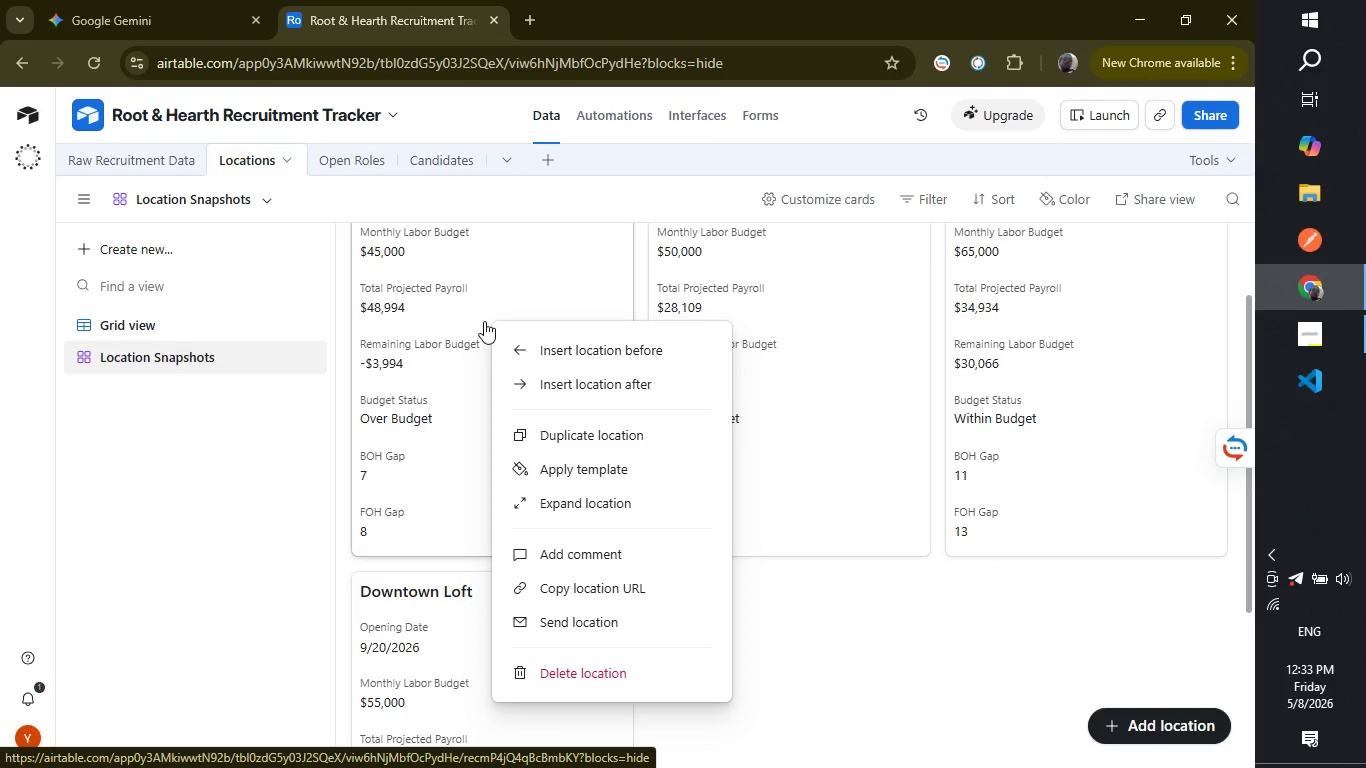 
wait(14.77)
 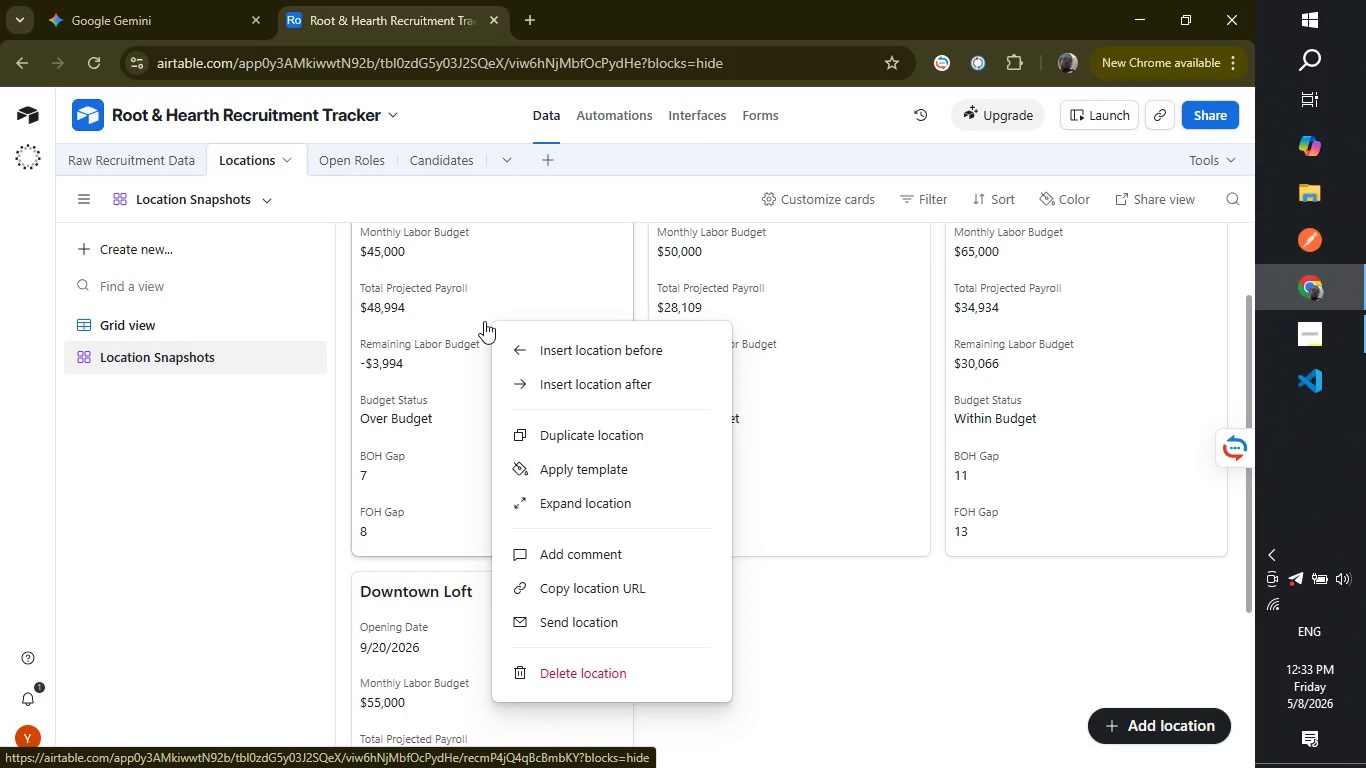 
left_click([580, 468])
 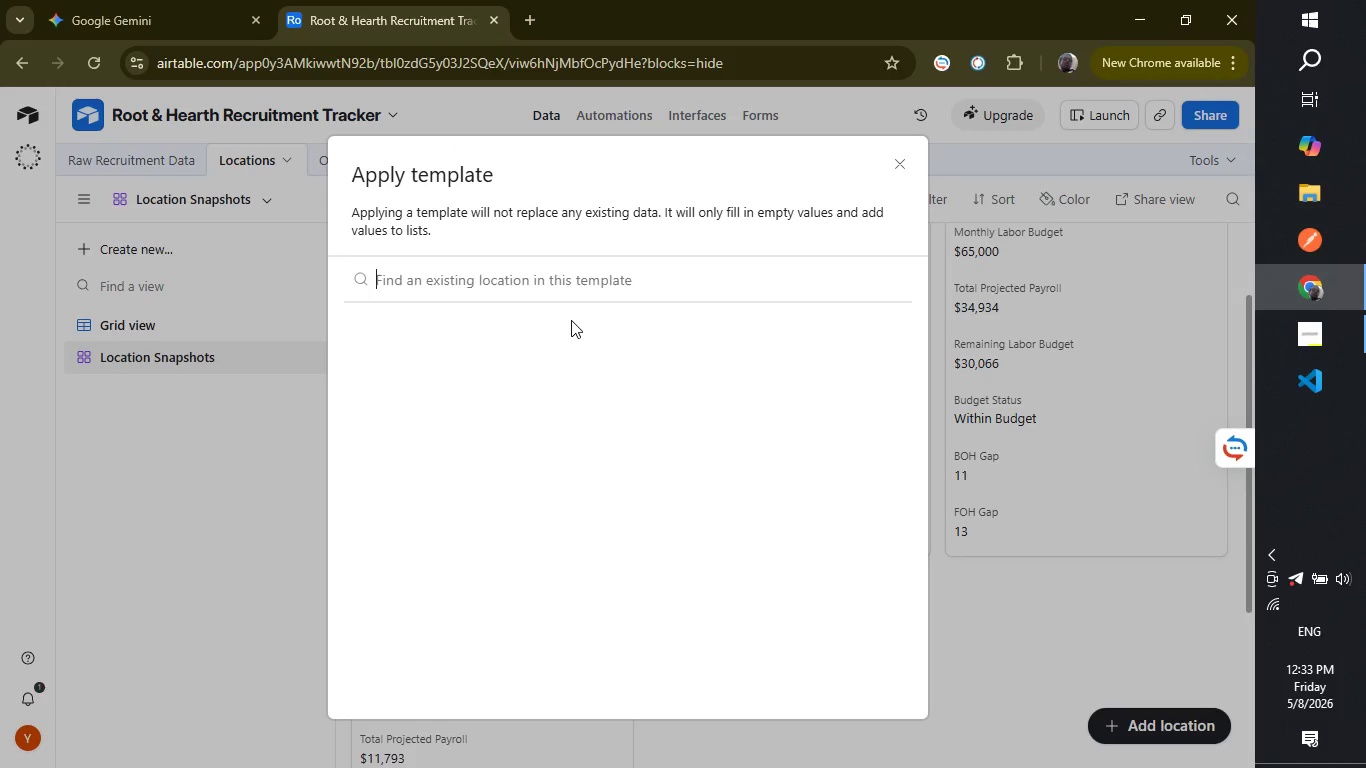 
wait(5.17)
 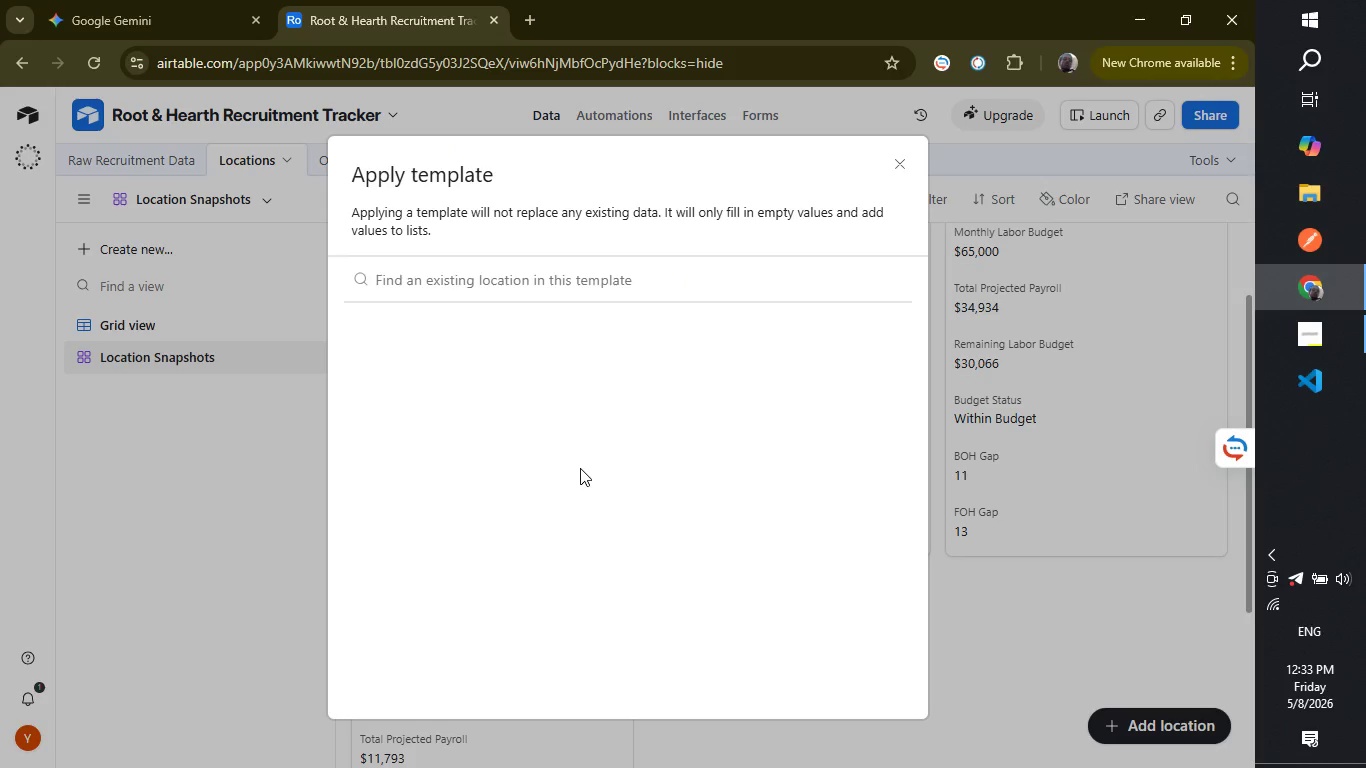 
left_click([529, 281])
 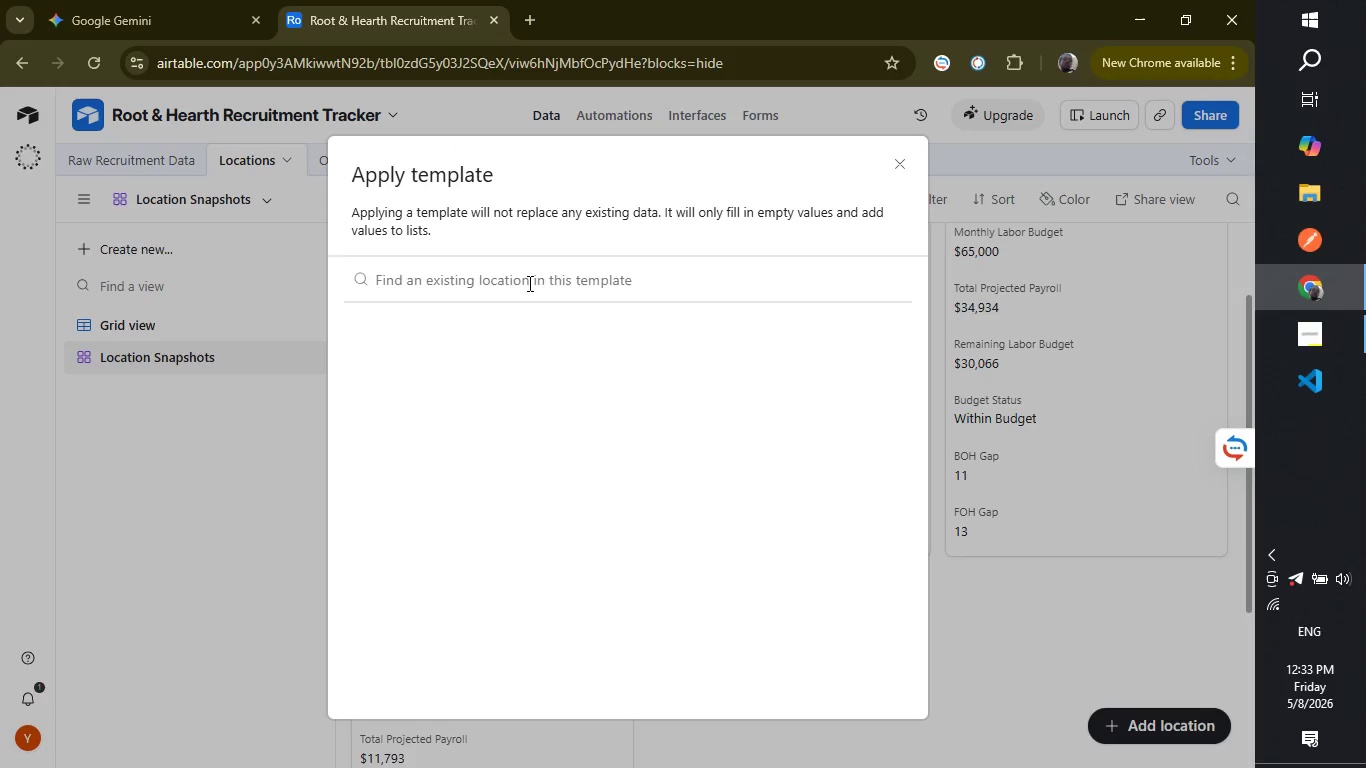 
type(y)
key(Backspace)
type(d)
key(Backspace)
type(restaurant)
 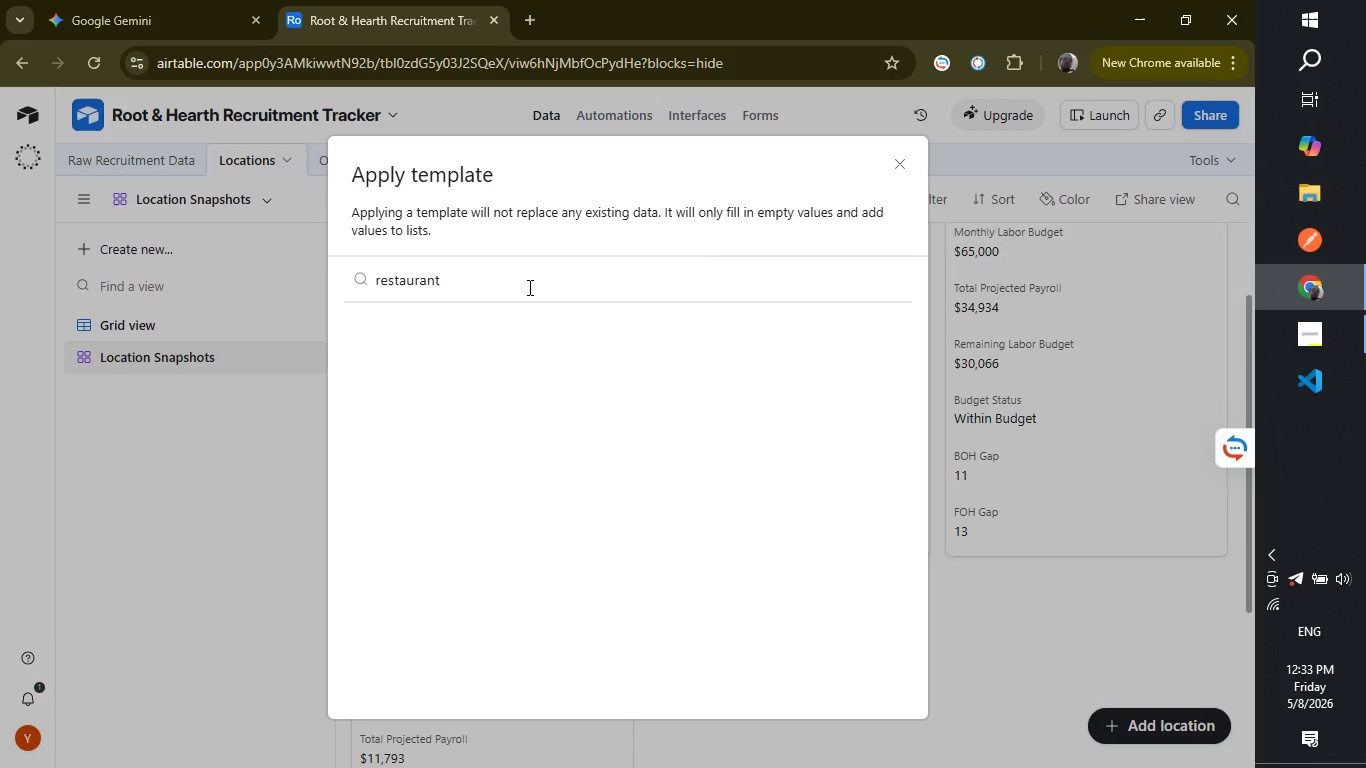 
key(Enter)
 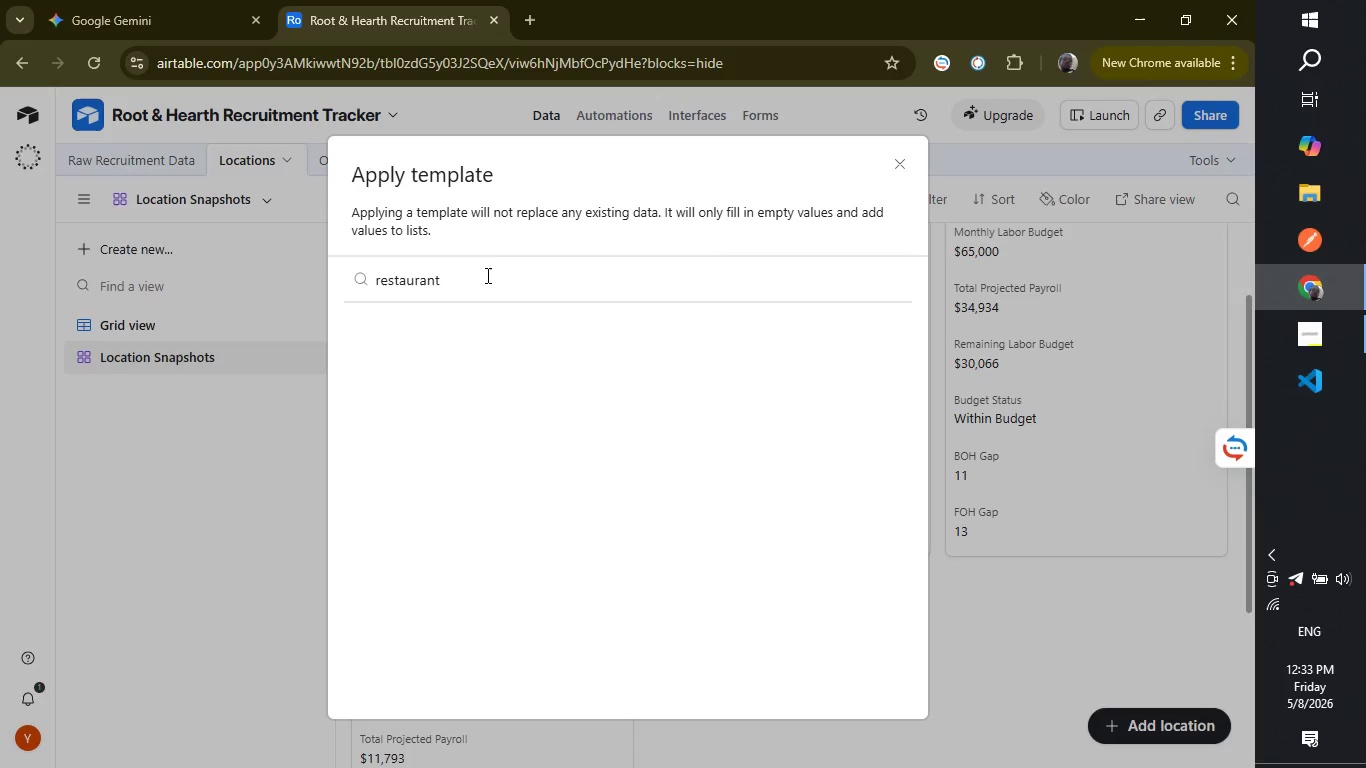 
left_click([481, 274])
 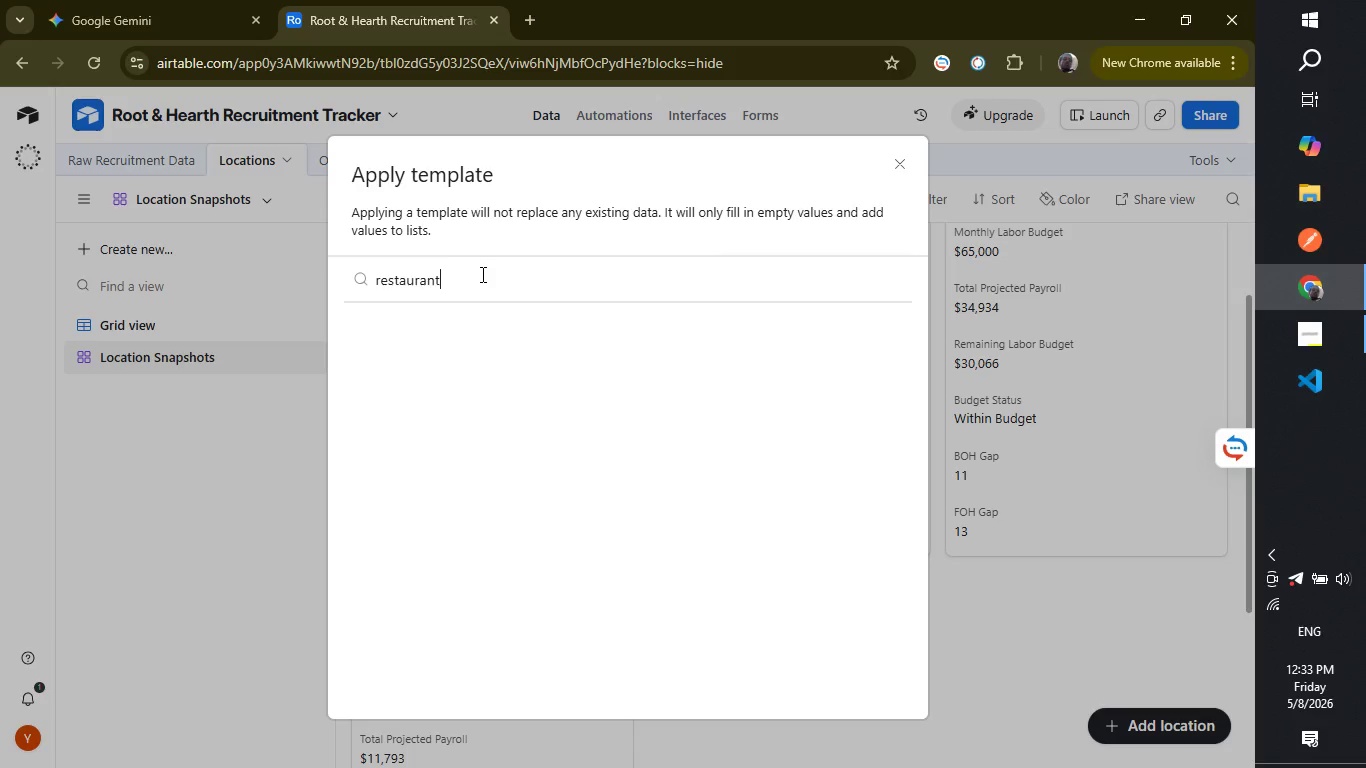 
key(Enter)
 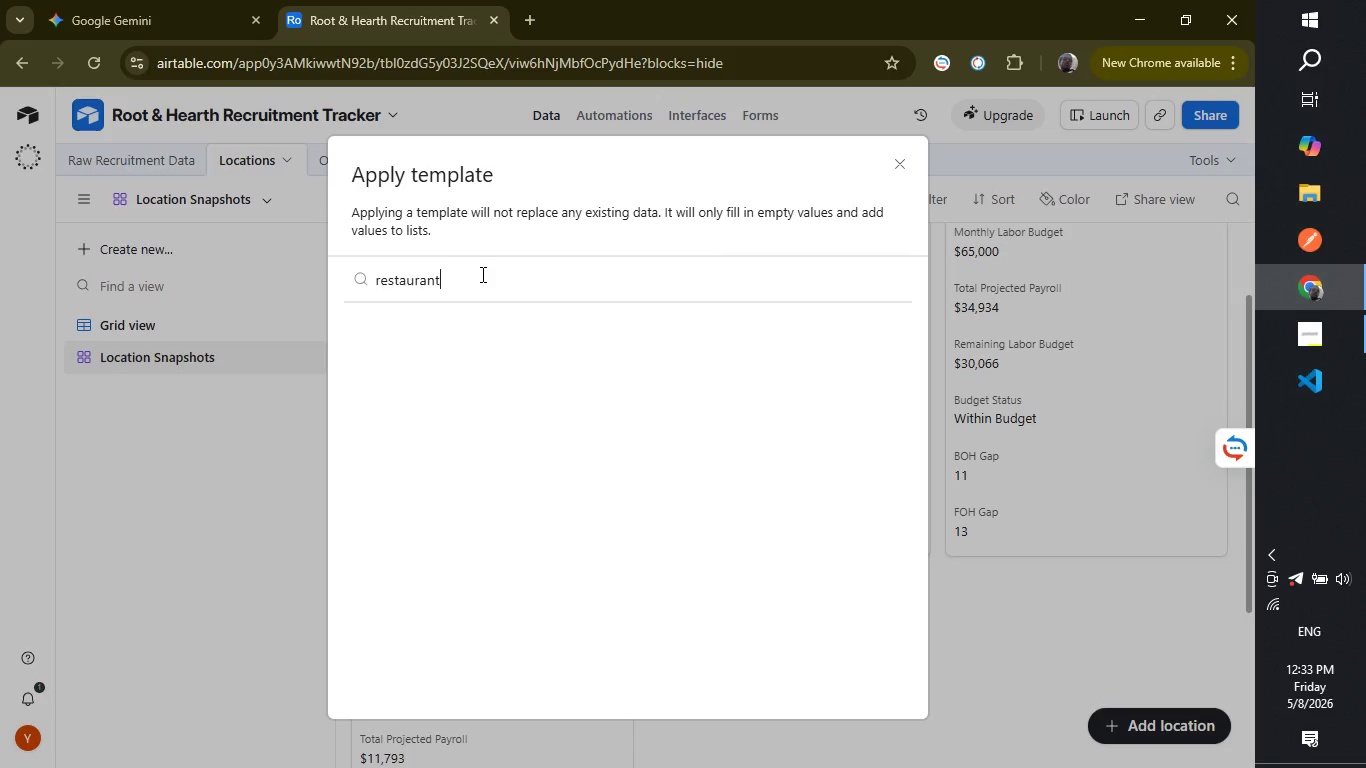 
key(Enter)
 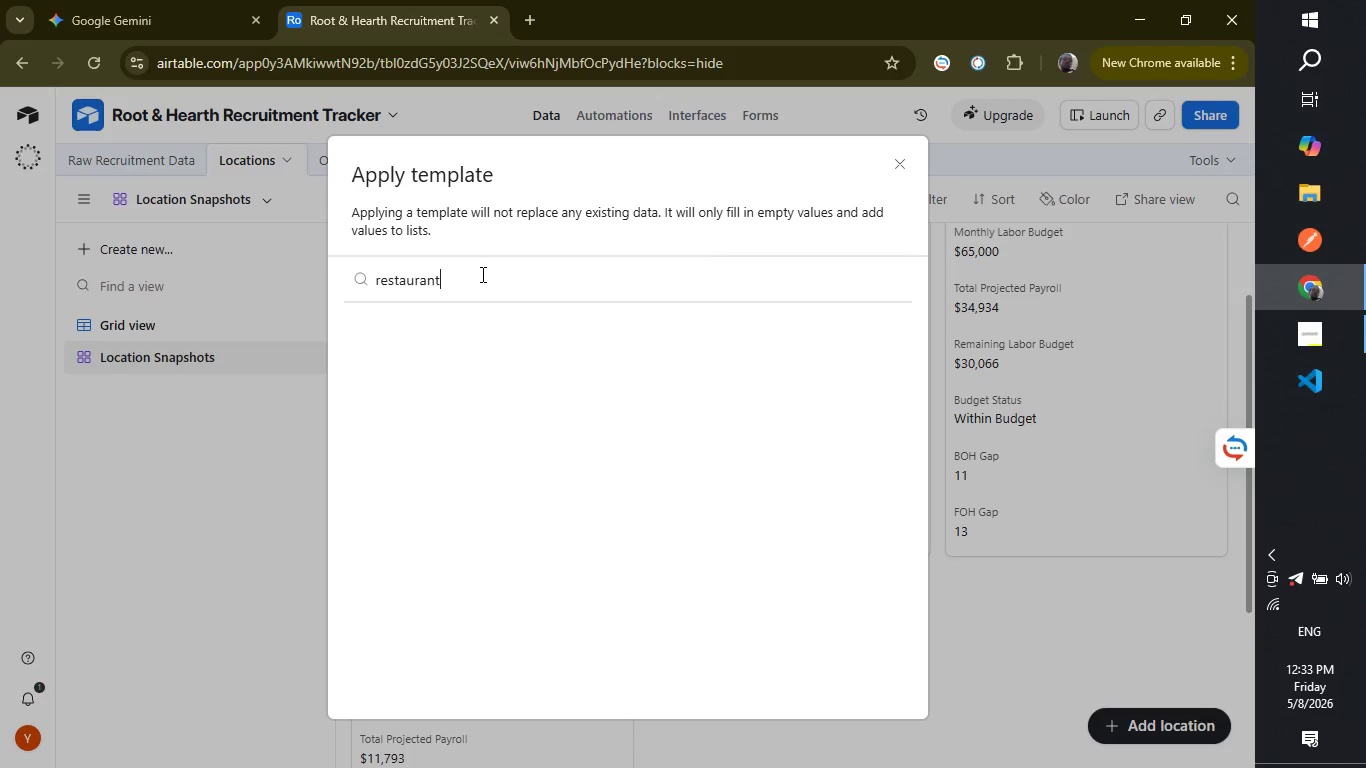 
key(Enter)
 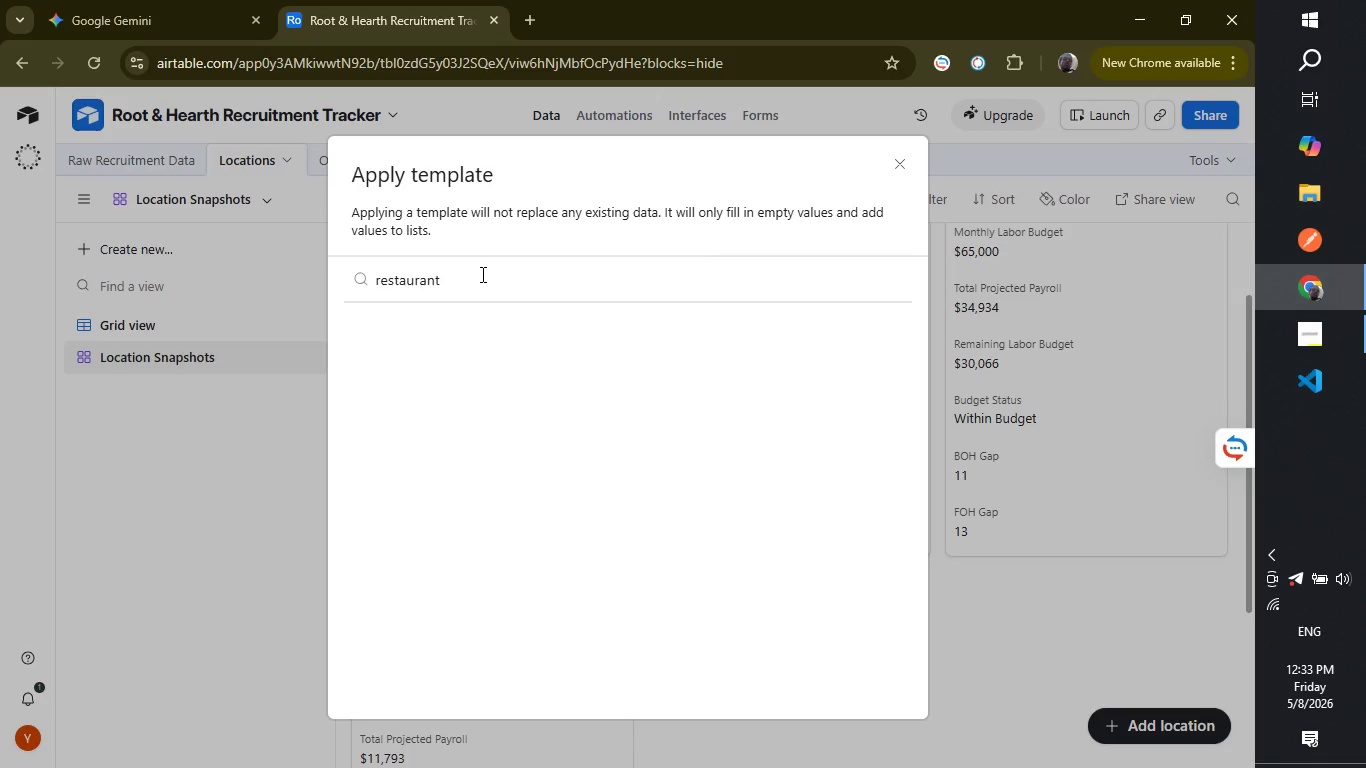 
key(Enter)
 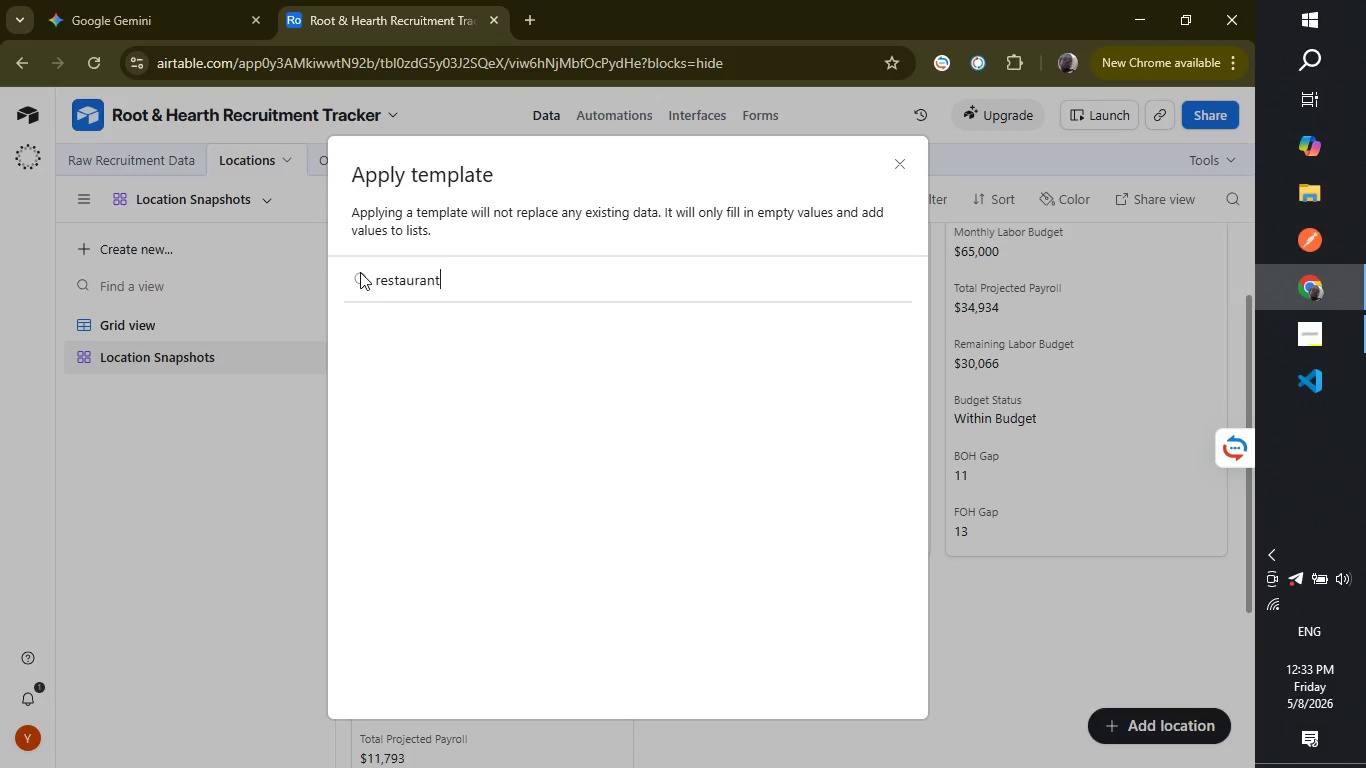 
left_click([360, 272])
 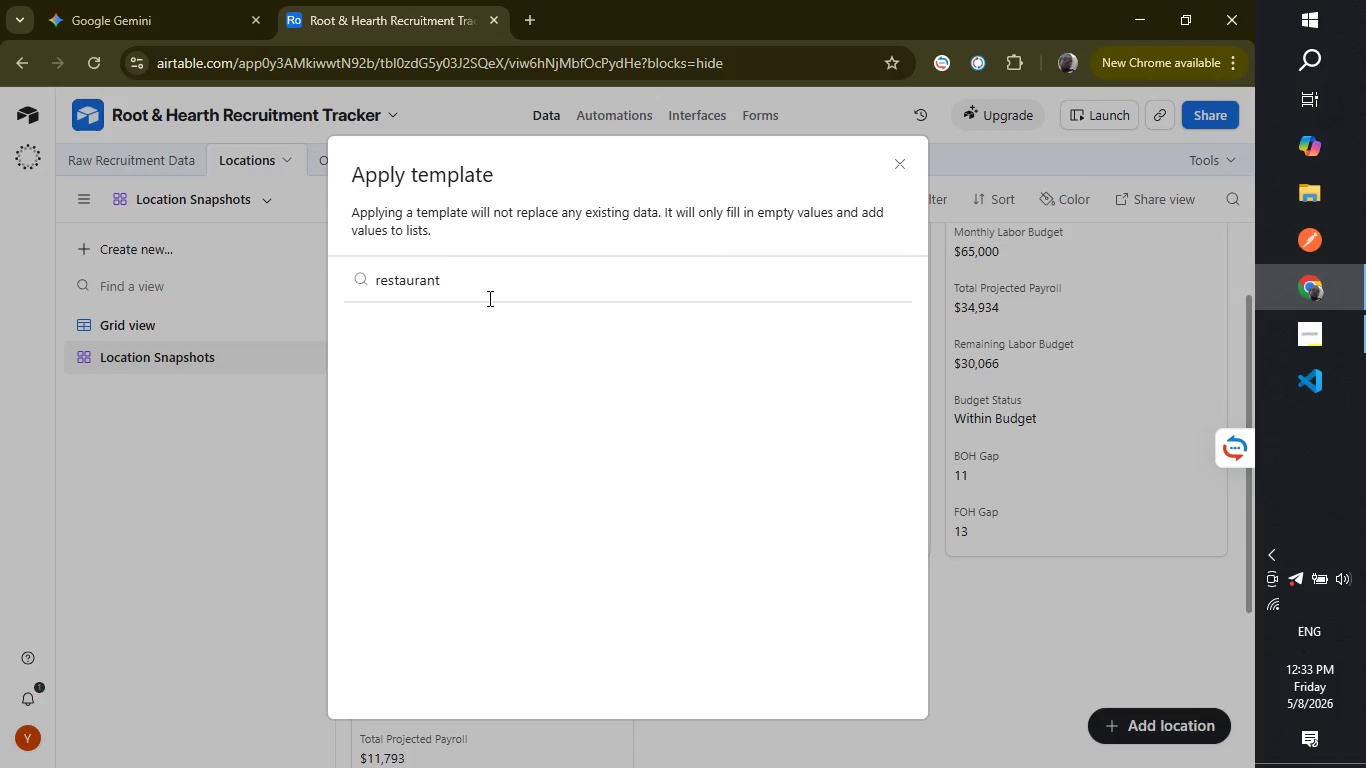 
hold_key(key=Backspace, duration=0.86)
 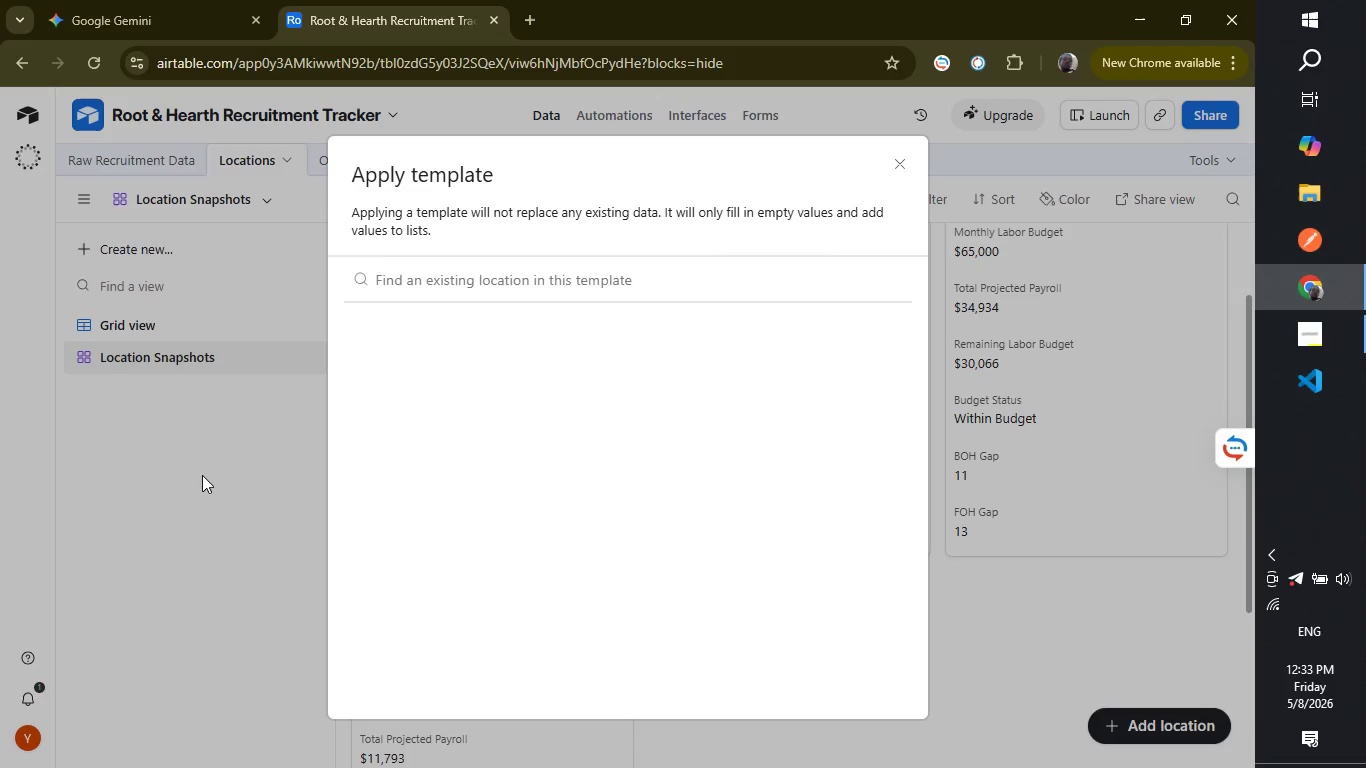 
left_click([202, 475])
 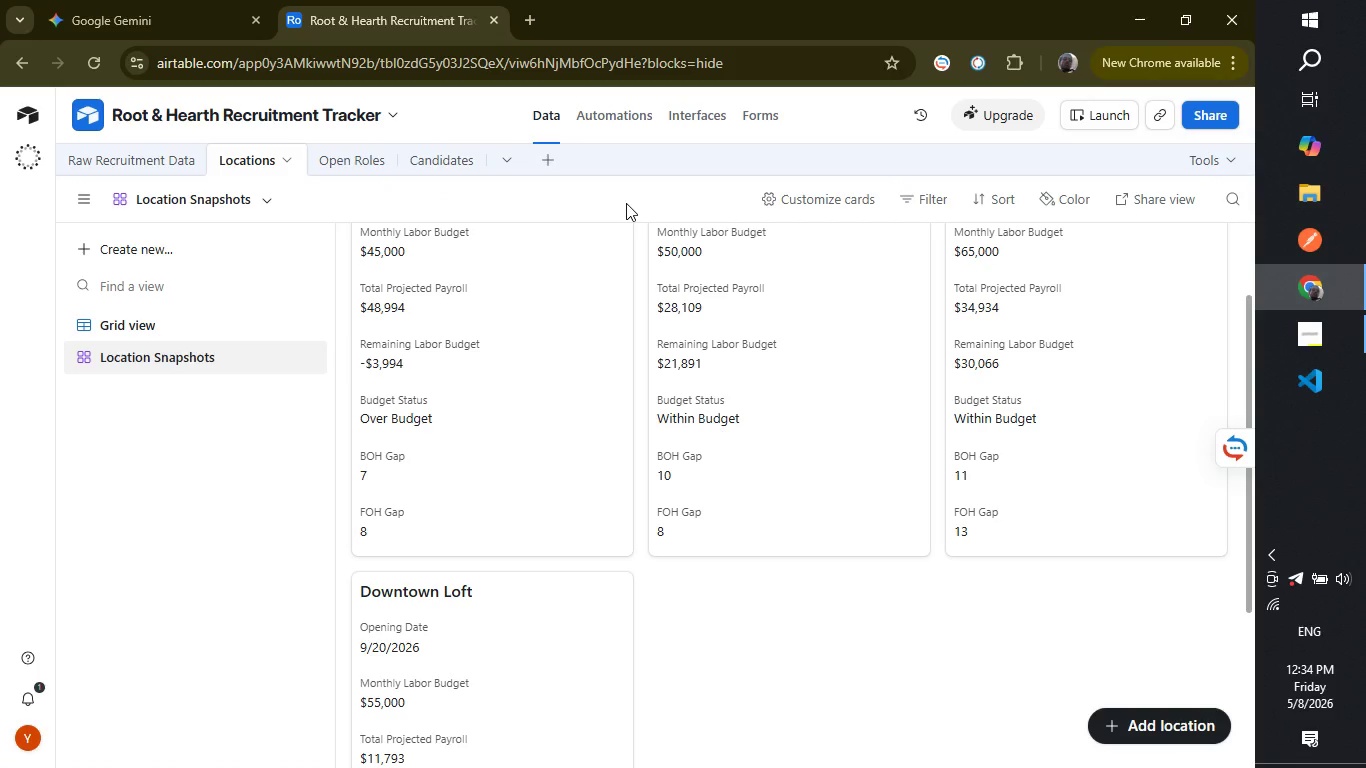 
wait(10.62)
 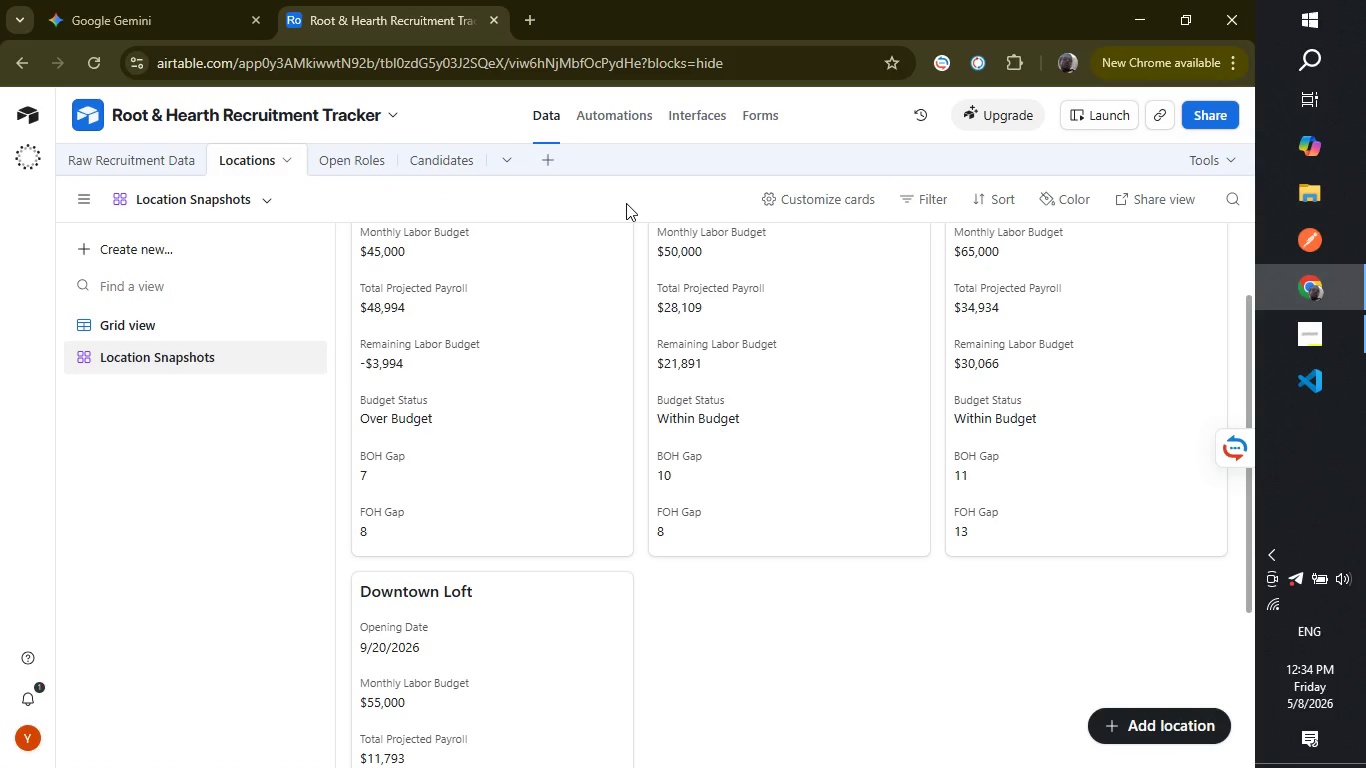 
right_click([465, 400])
 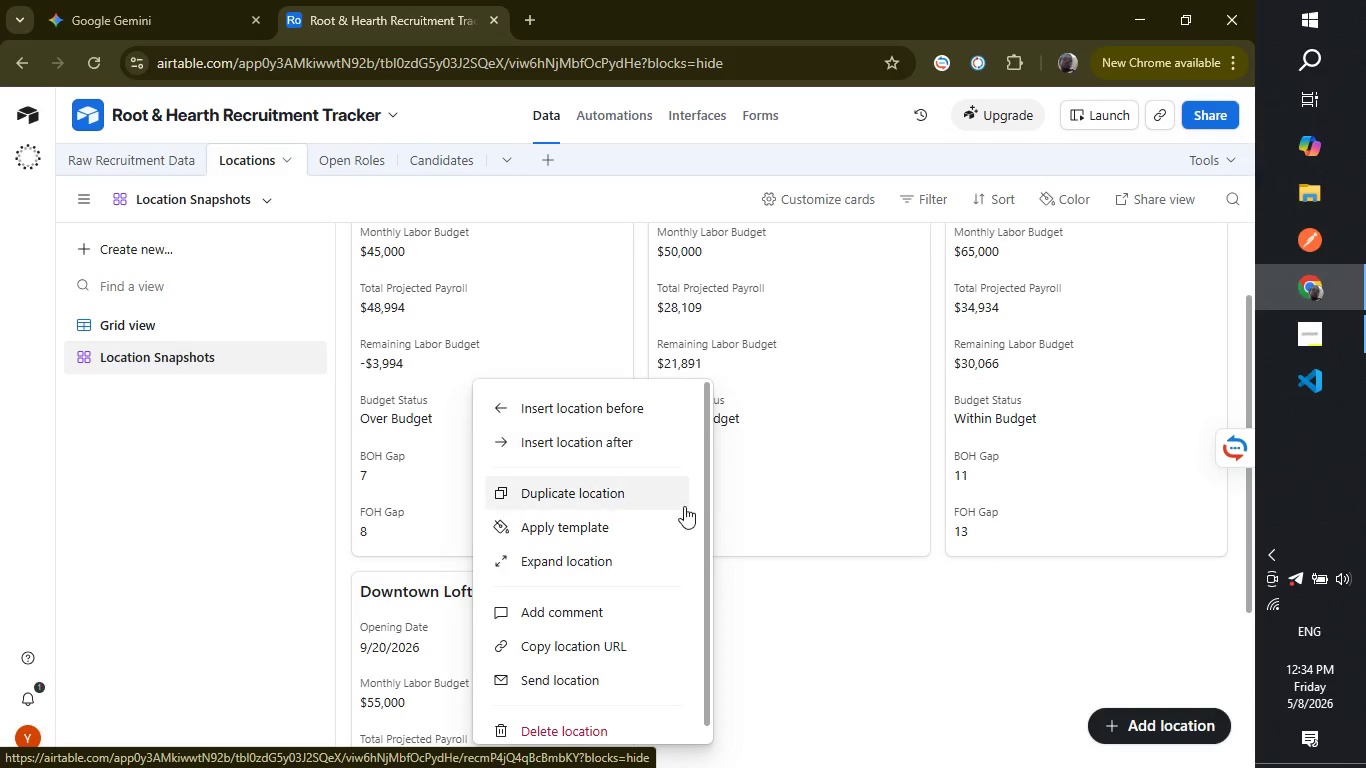 
wait(5.55)
 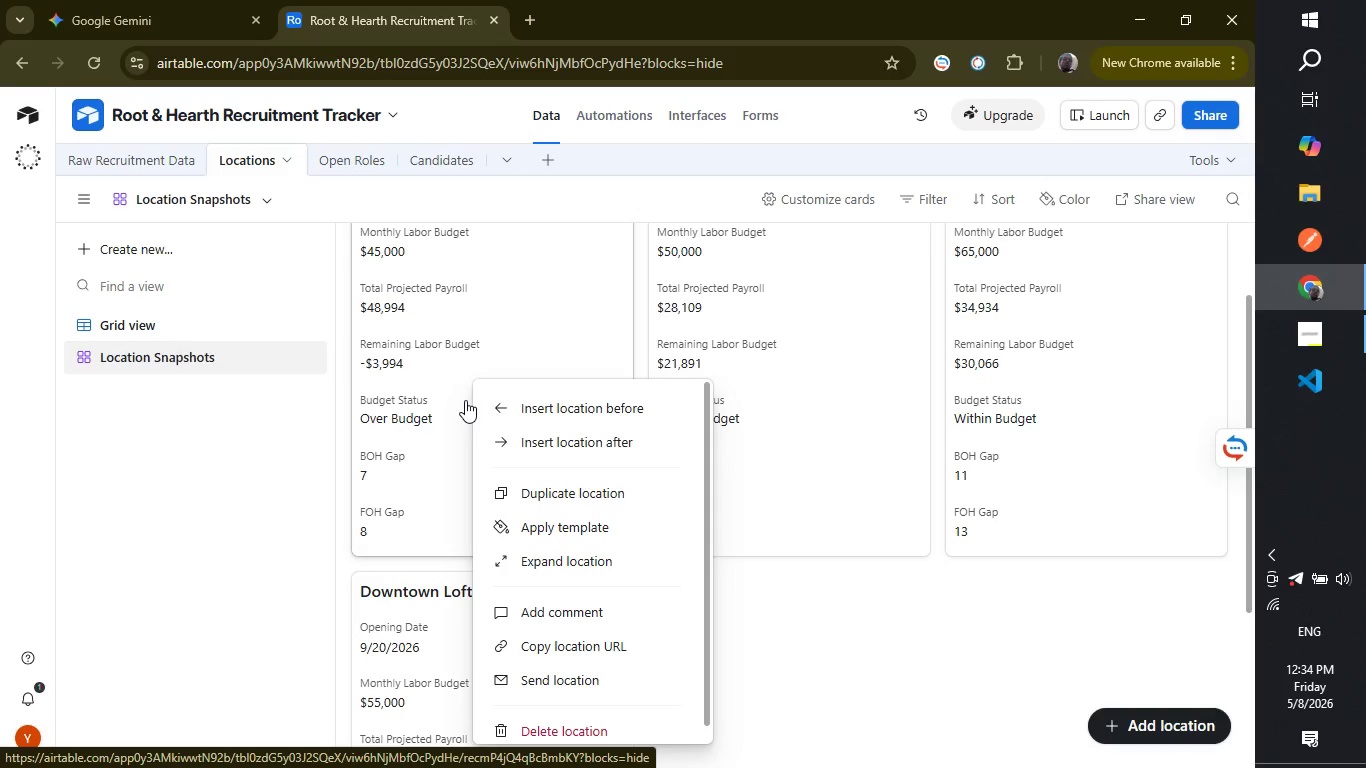 
left_click_drag(start_coordinate=[709, 544], to_coordinate=[718, 495])
 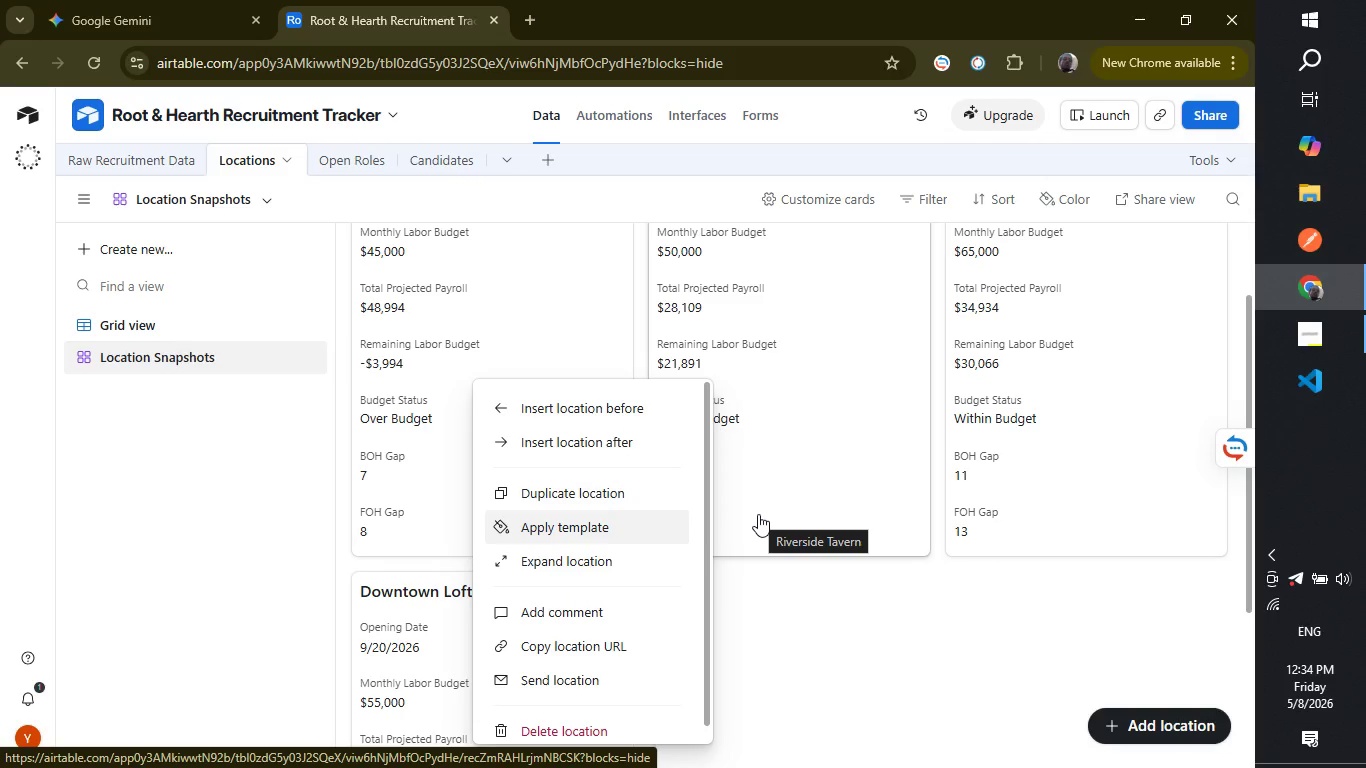 
wait(16.28)
 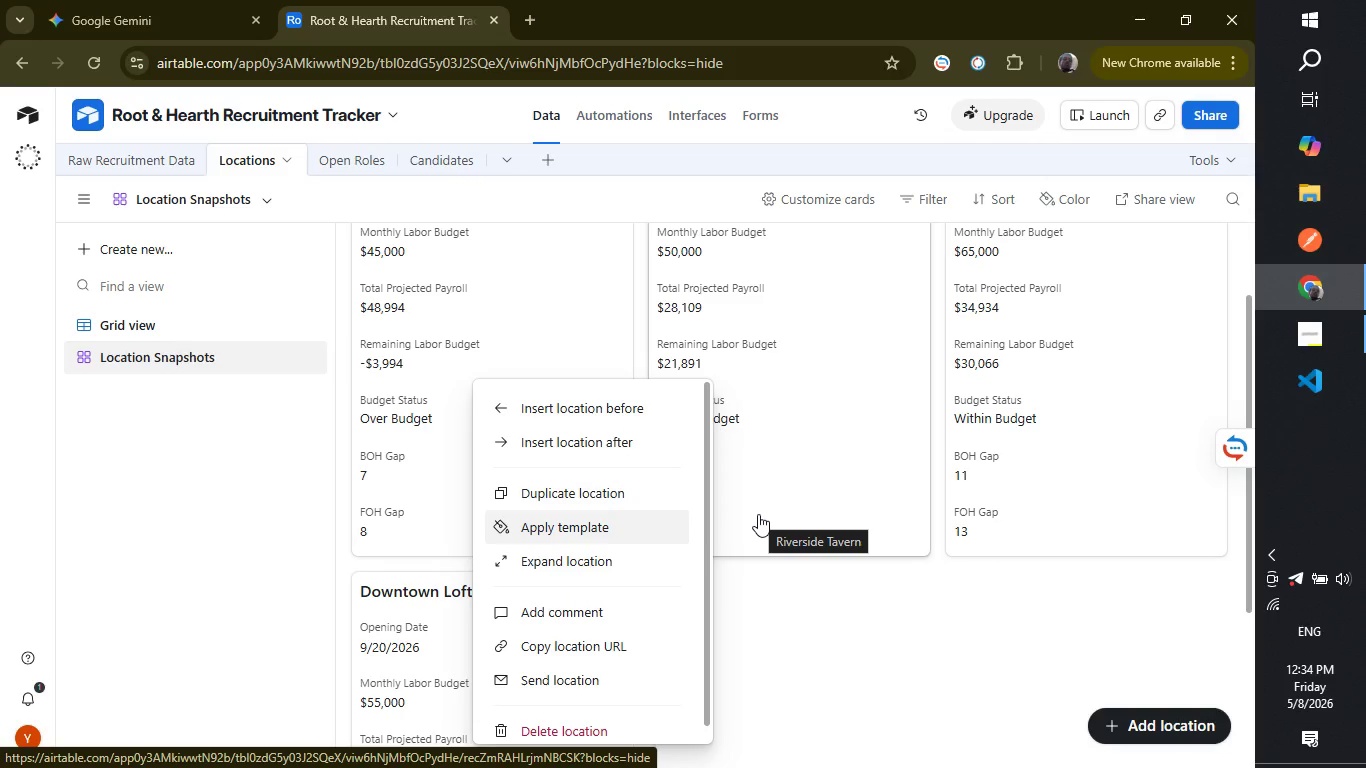 
left_click([276, 356])
 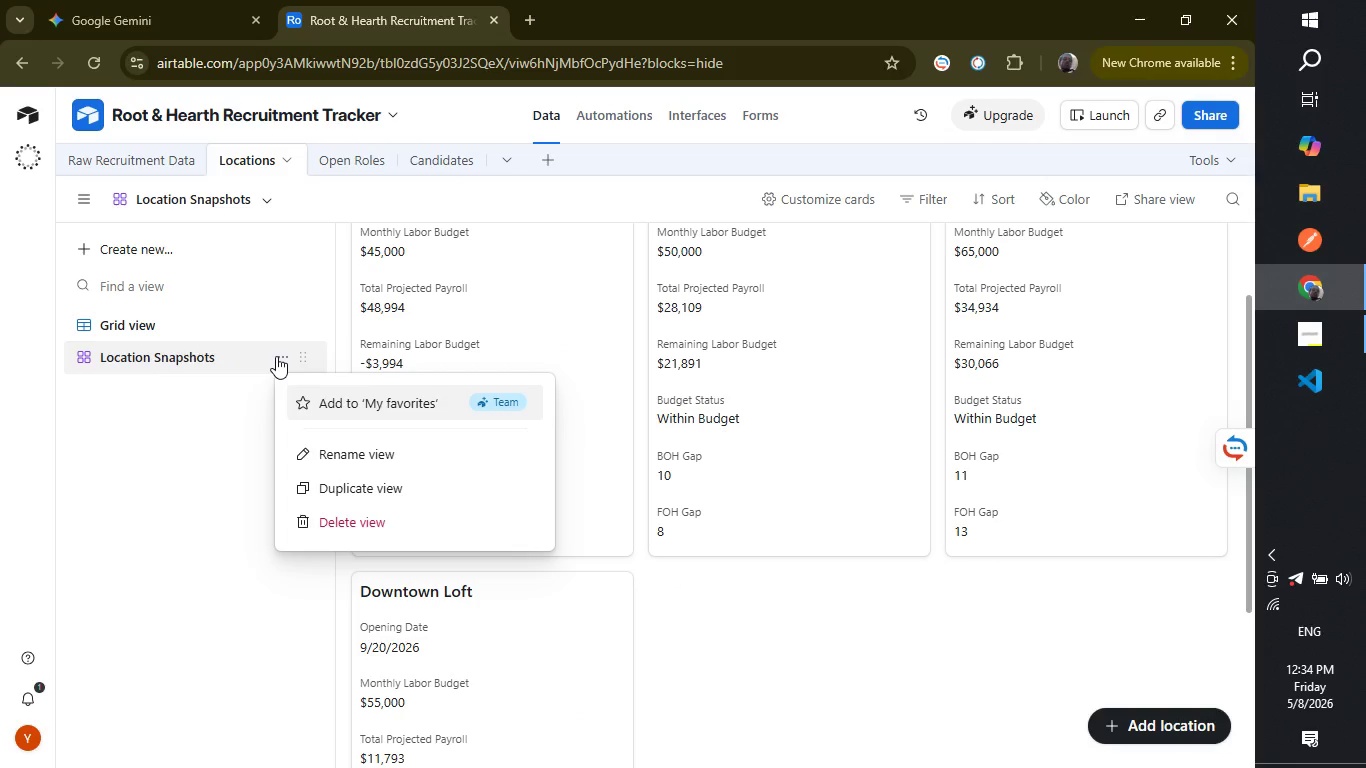 
left_click([229, 445])
 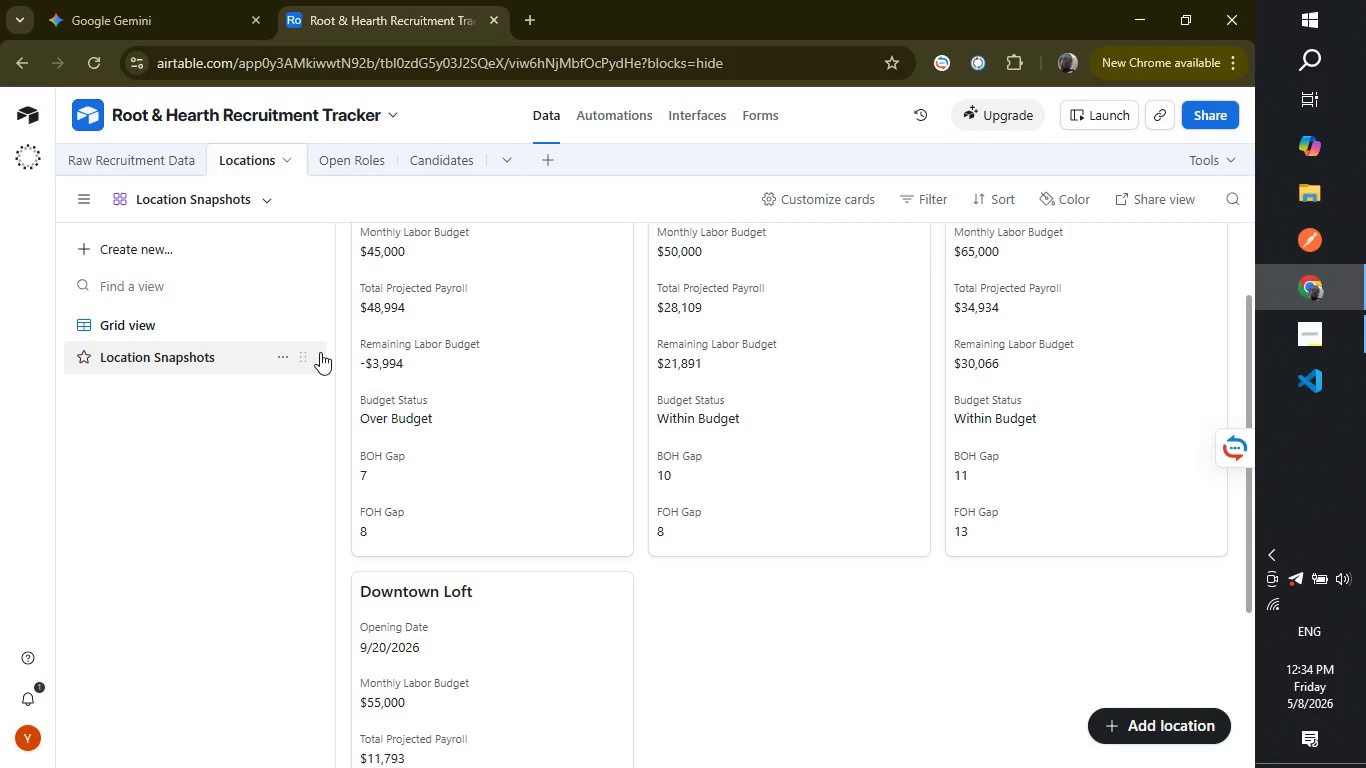 
mouse_move([298, 375])
 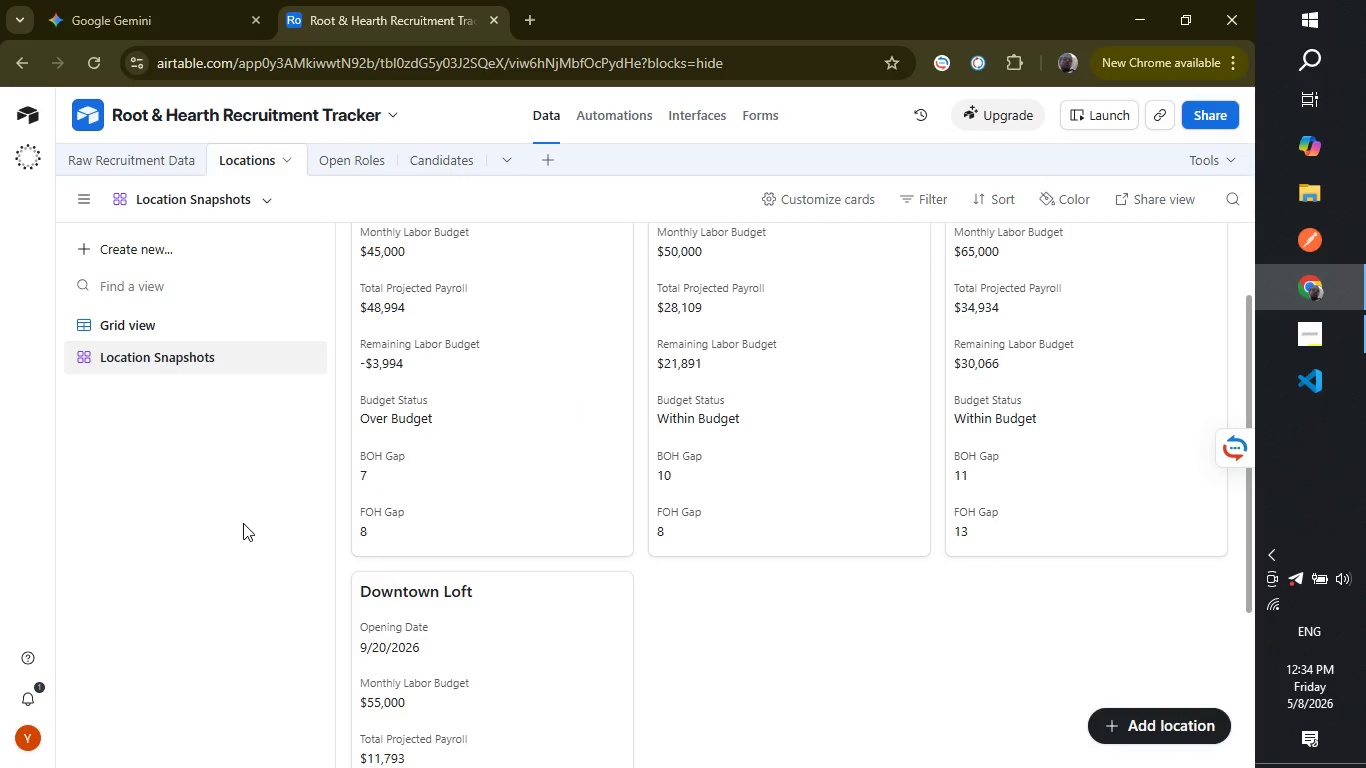 
left_click([243, 523])
 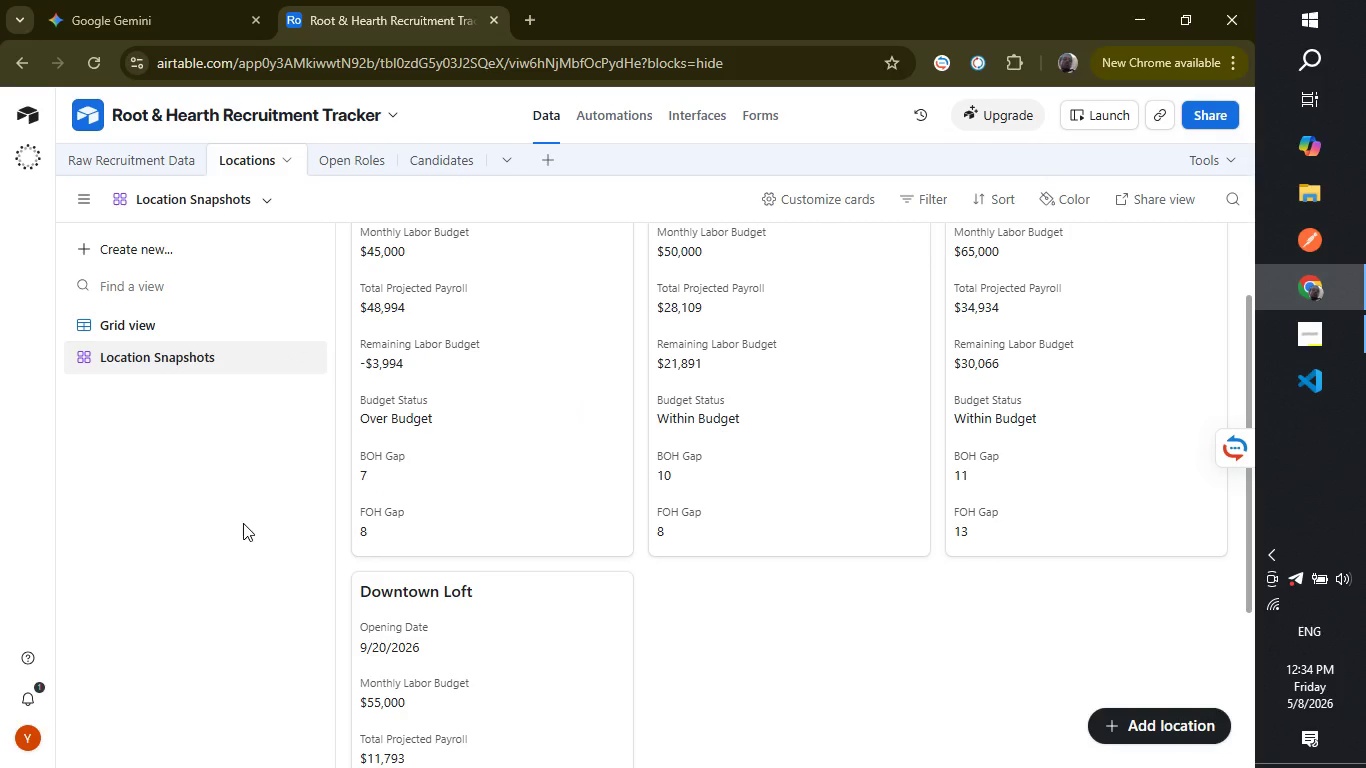 
wait(15.27)
 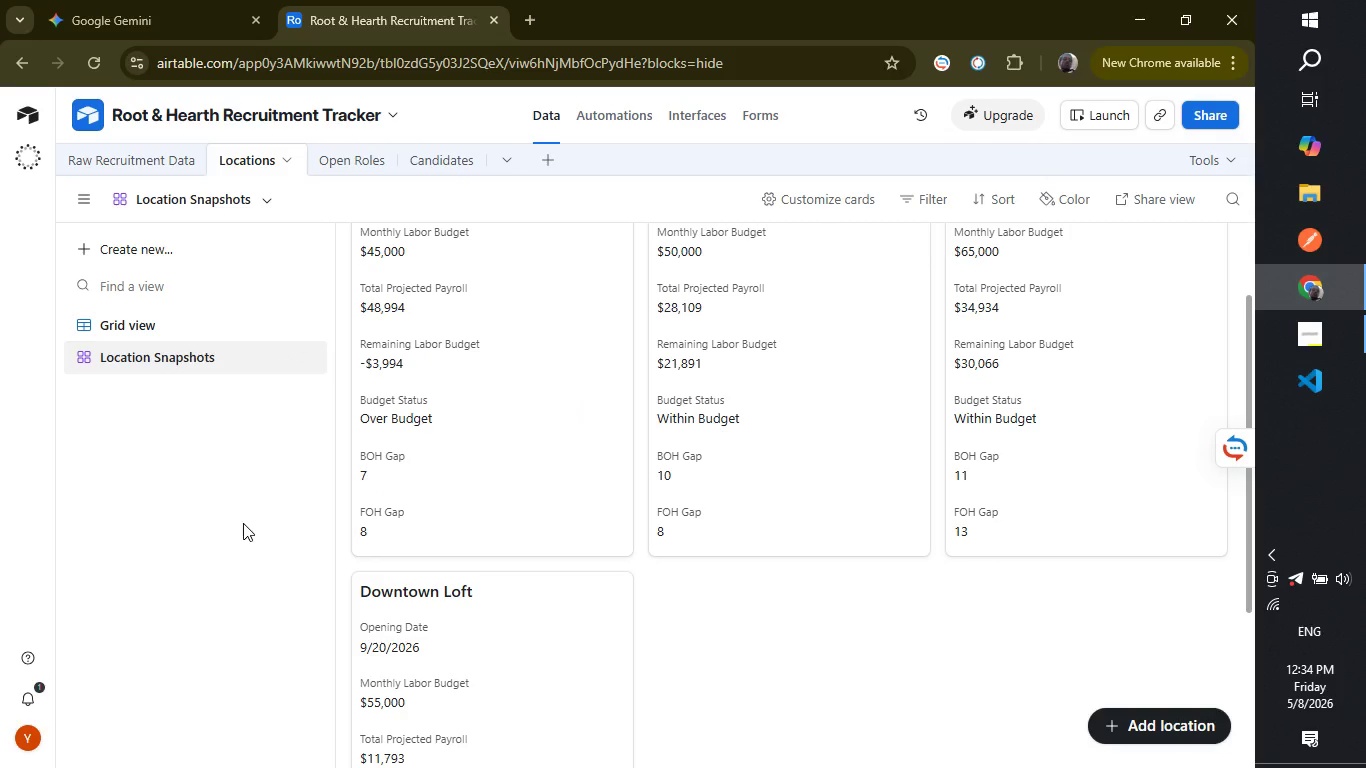 
left_click([162, 255])
 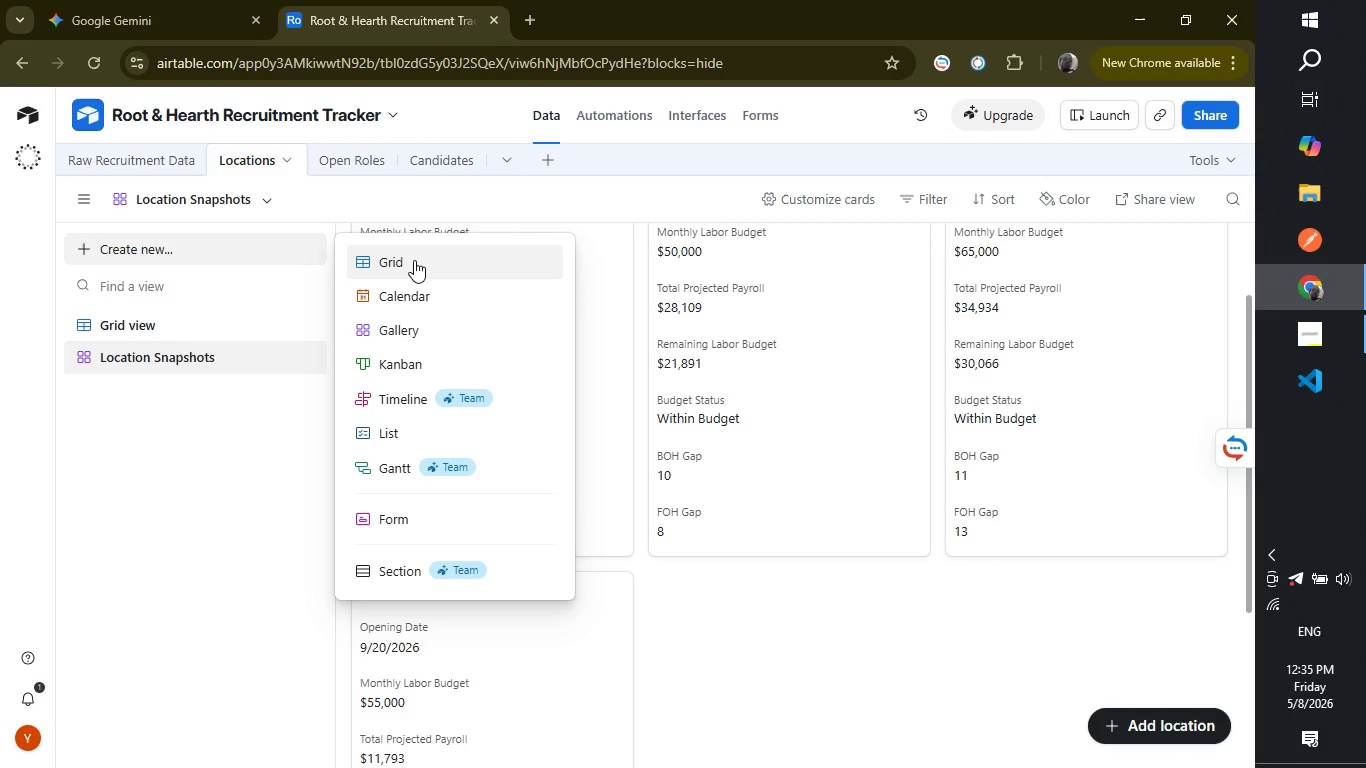 
wait(6.56)
 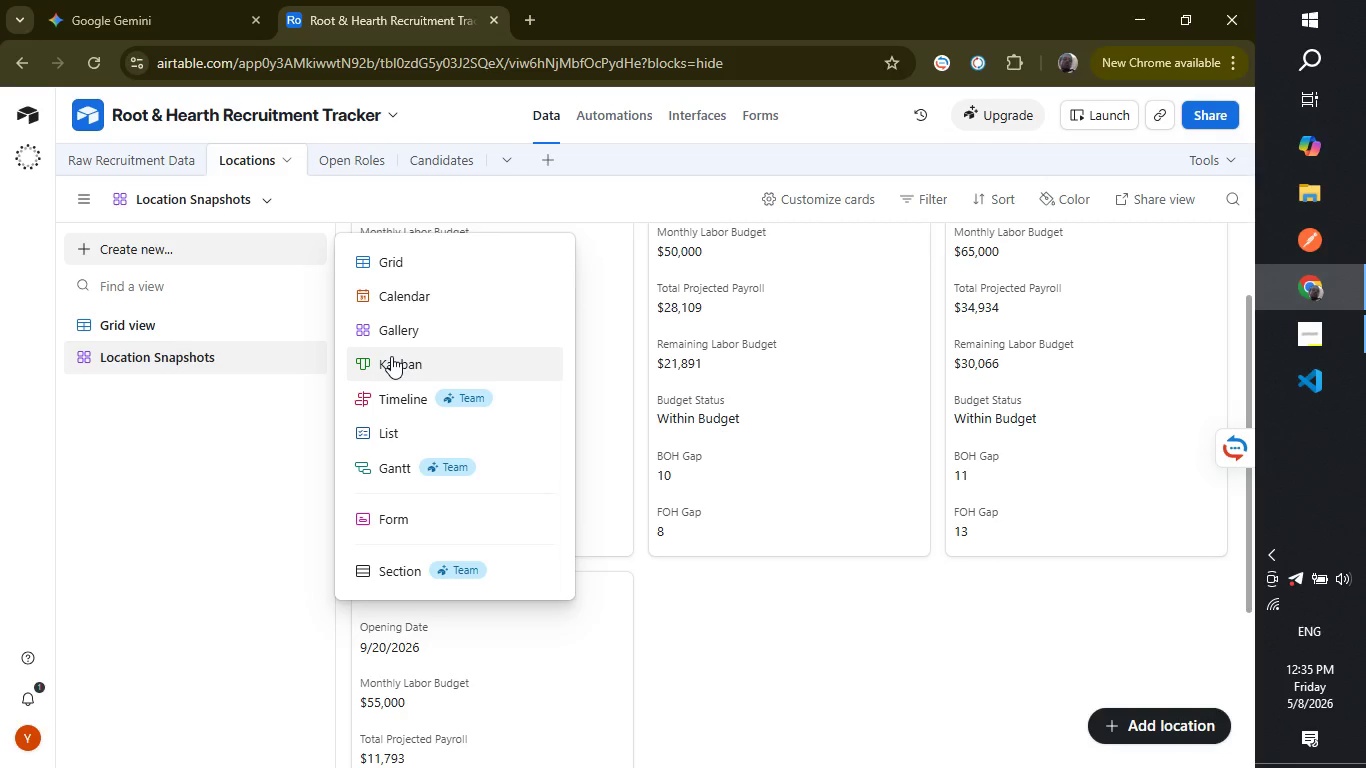 
left_click([178, 497])
 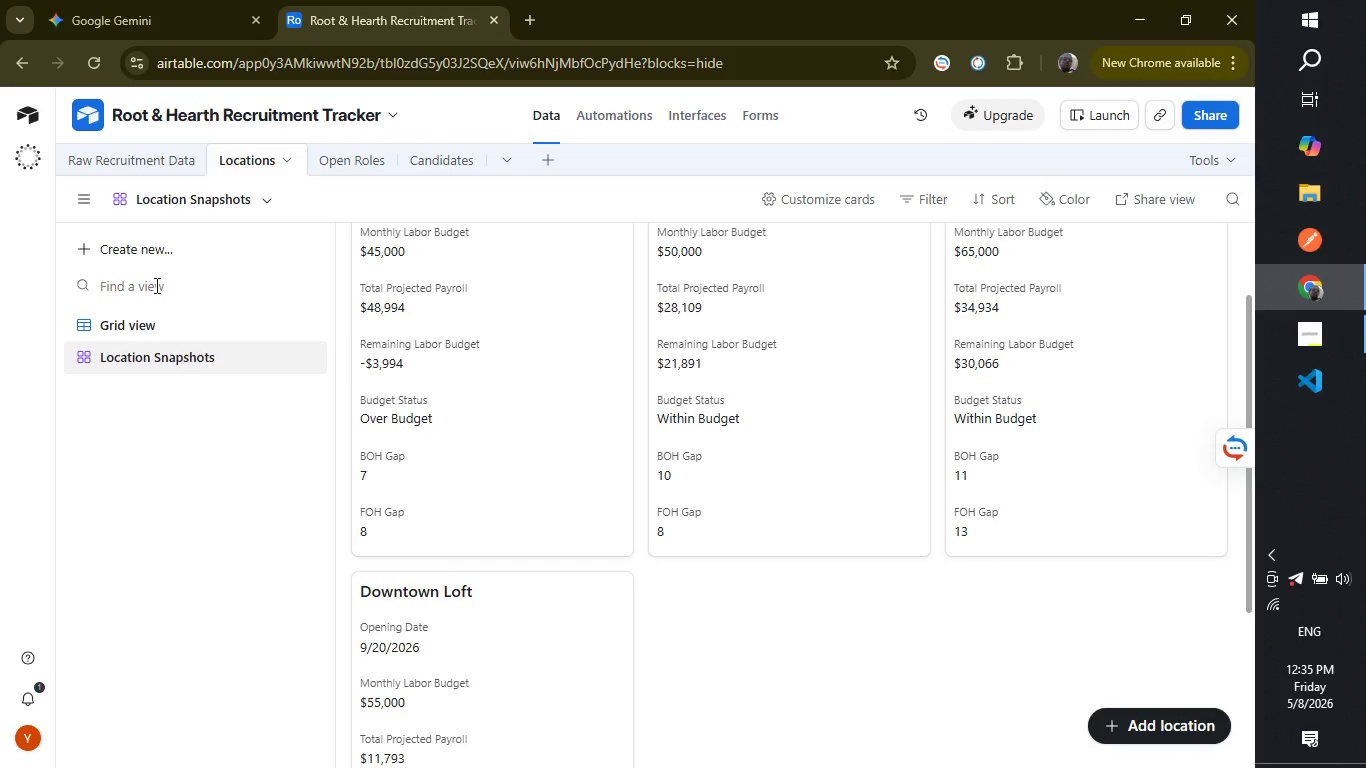 
wait(20.7)
 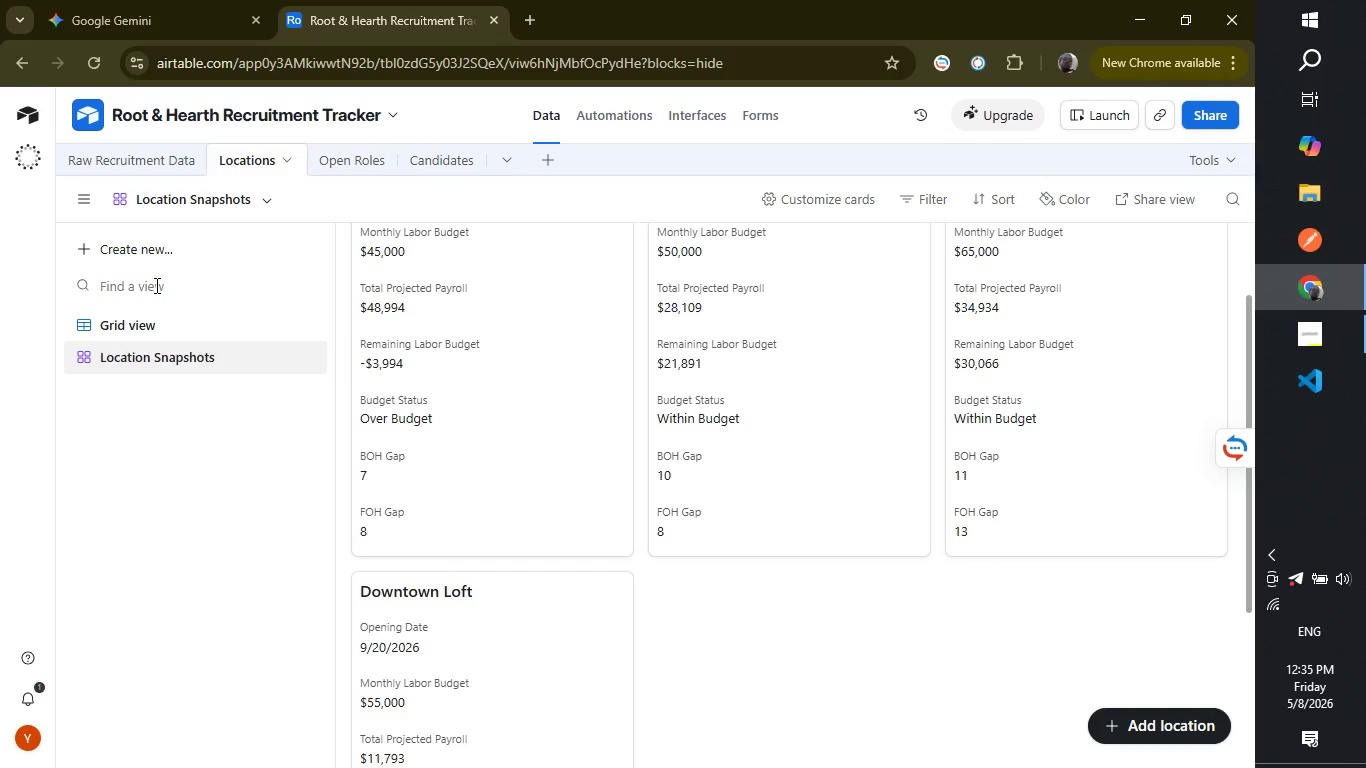 
left_click([133, 261])
 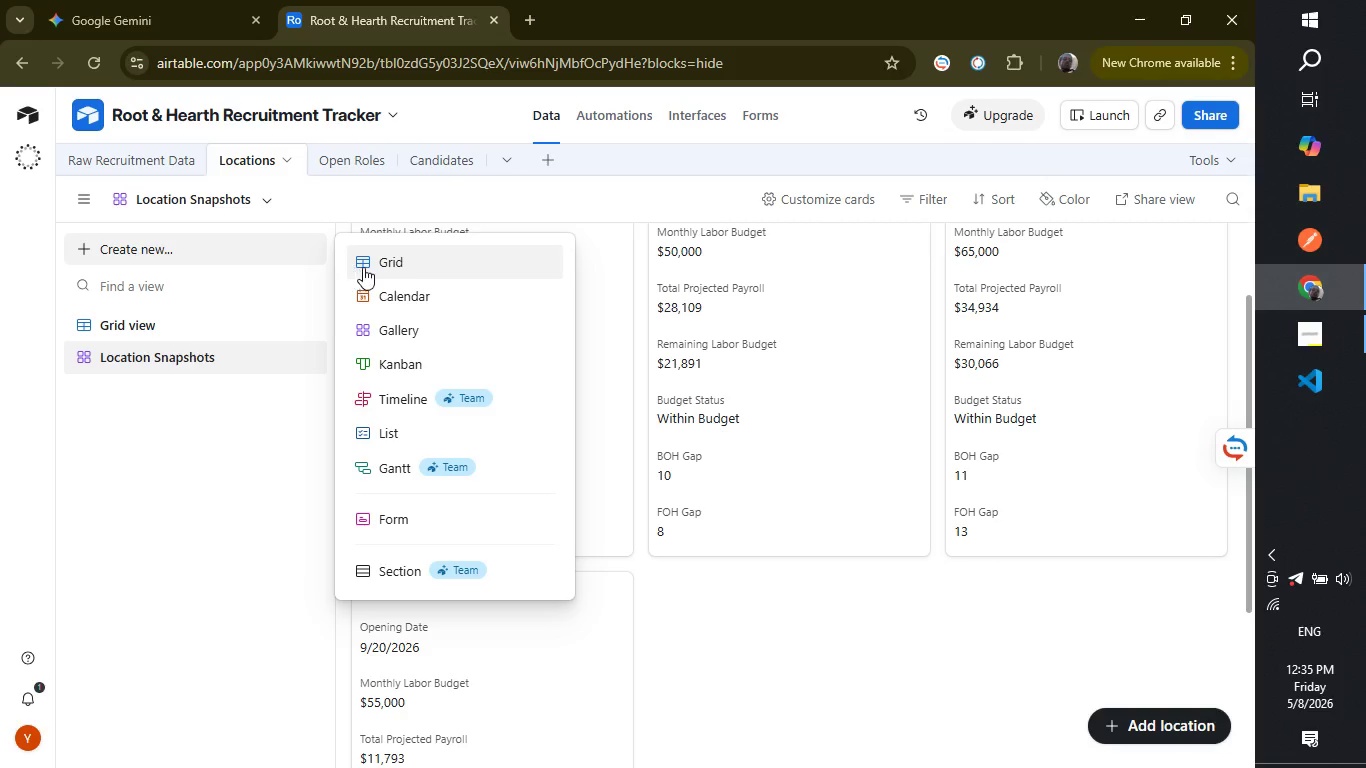 
left_click([363, 267])
 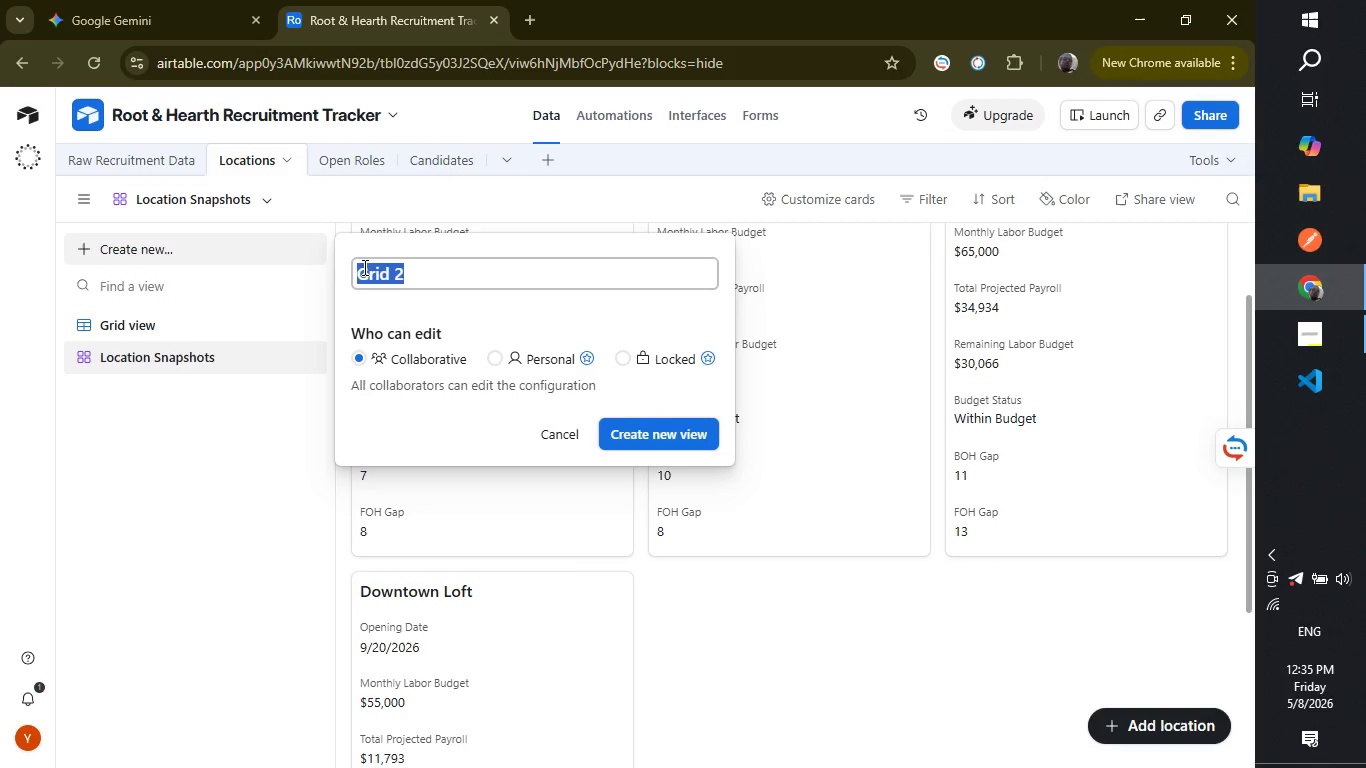 
type(Over Budget Locations)
 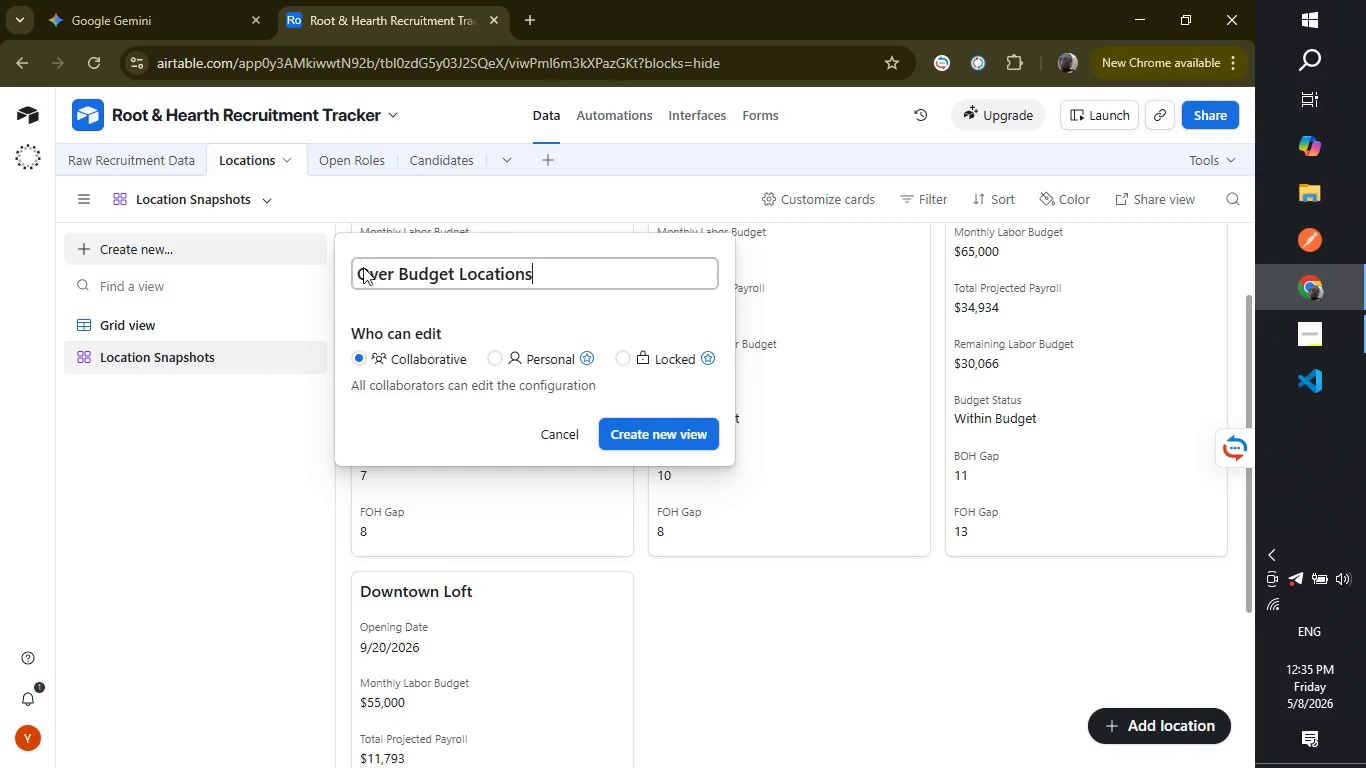 
key(Enter)
 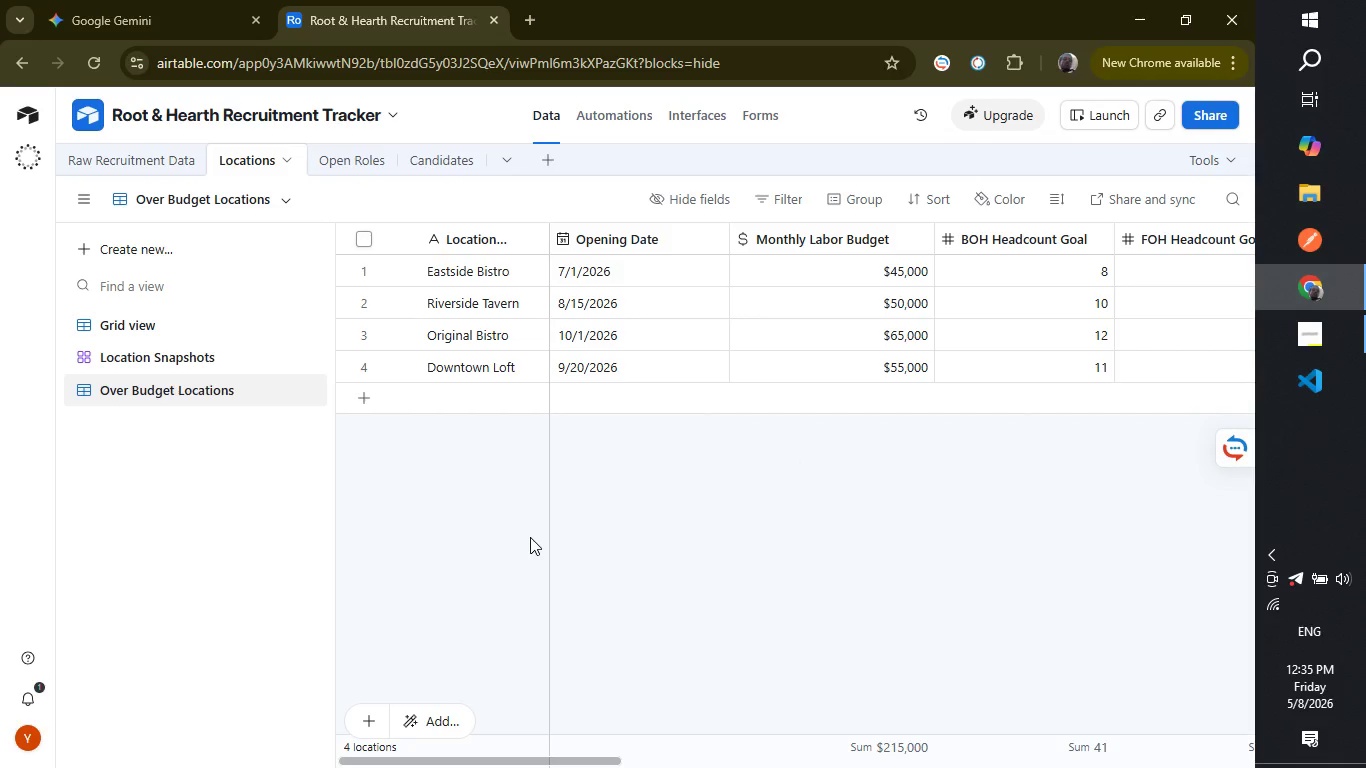 
wait(15.97)
 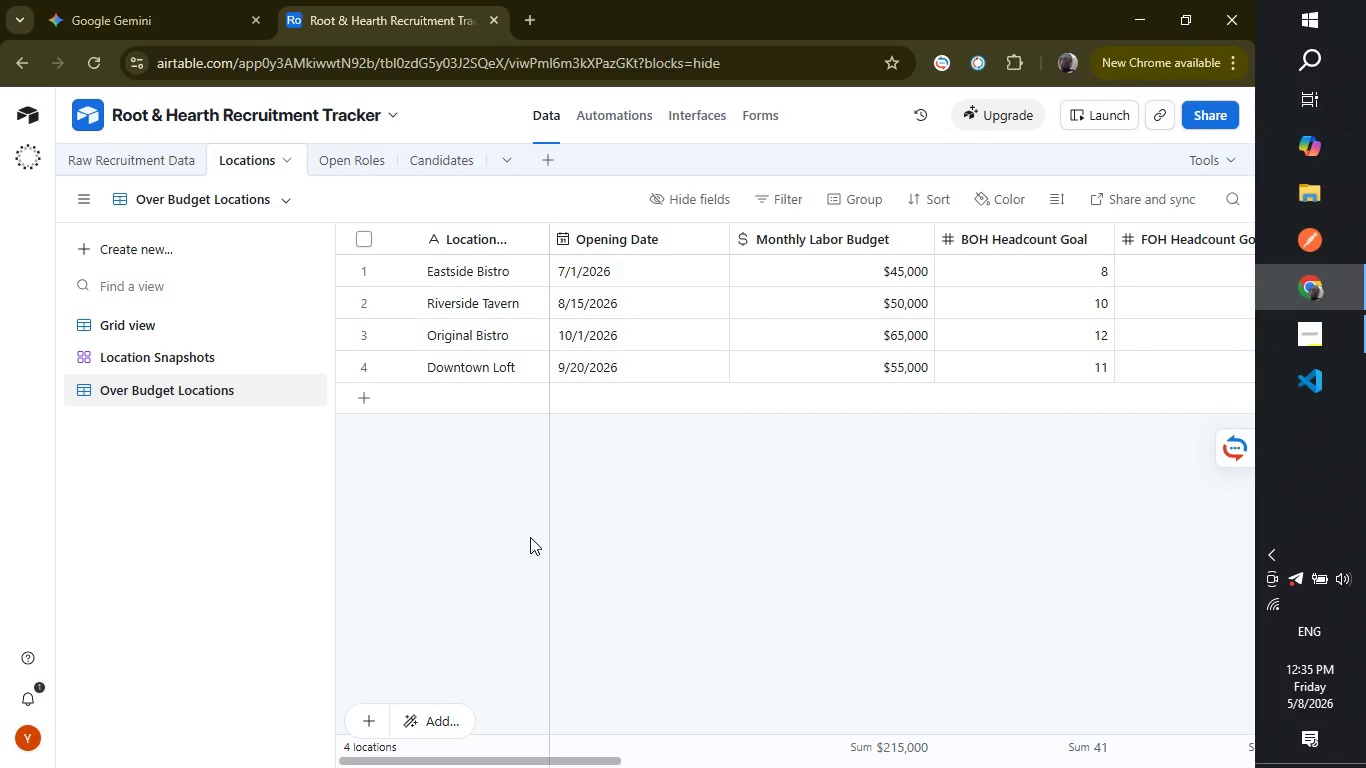 
left_click([770, 190])
 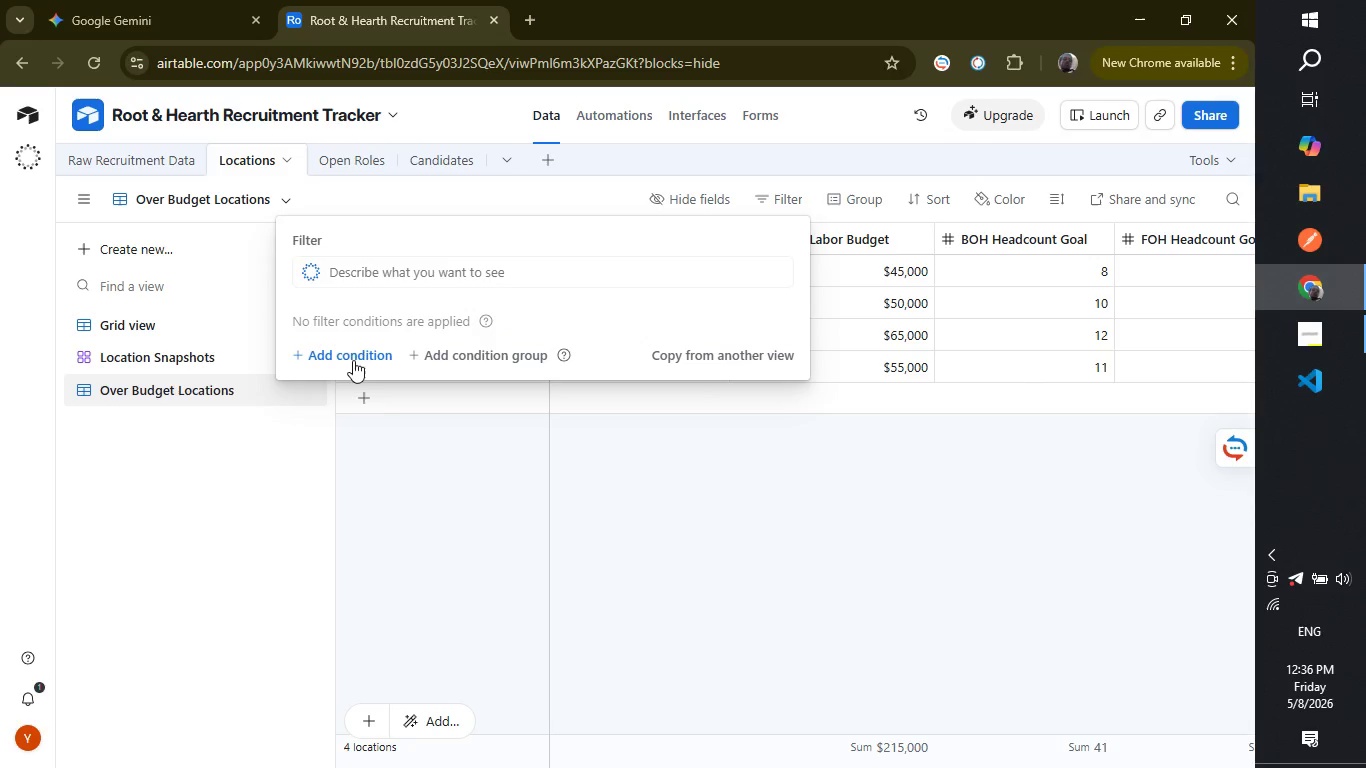 
left_click([342, 353])
 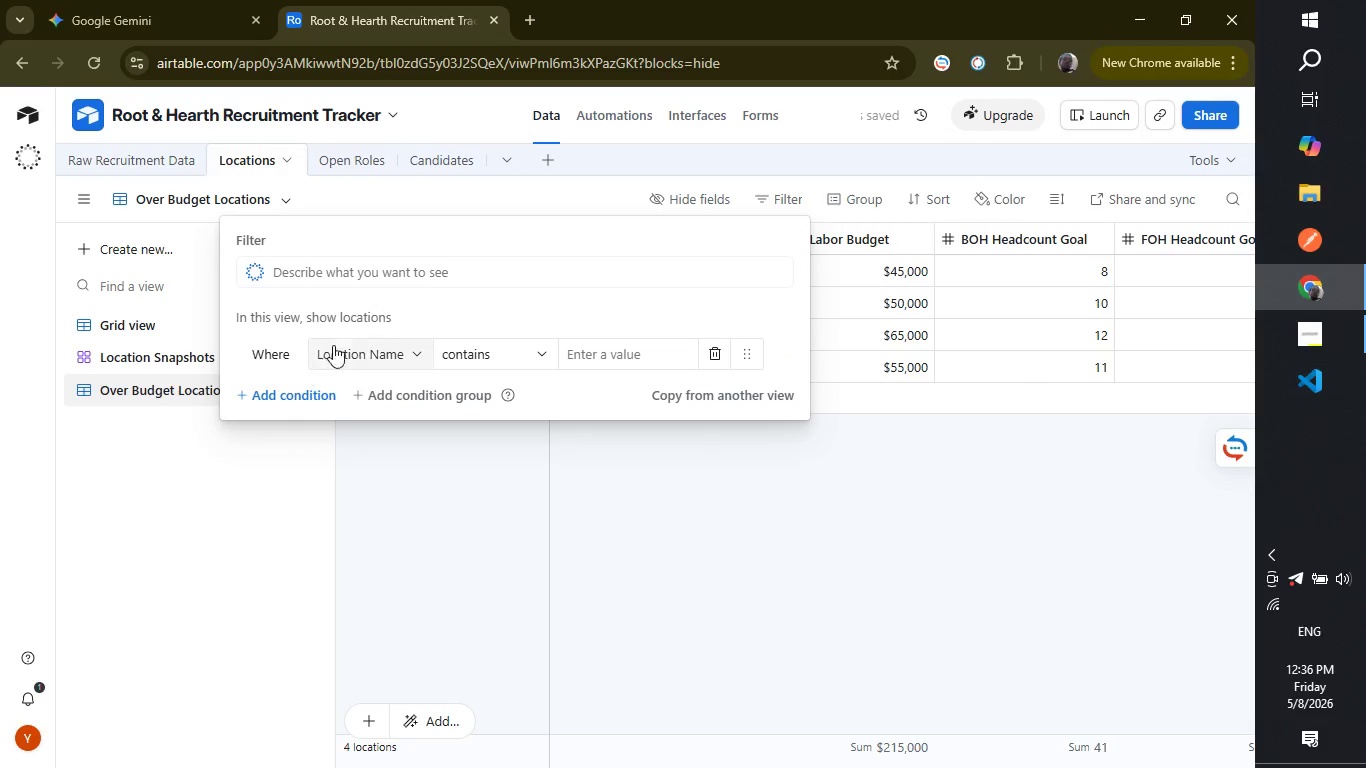 
left_click([405, 345])
 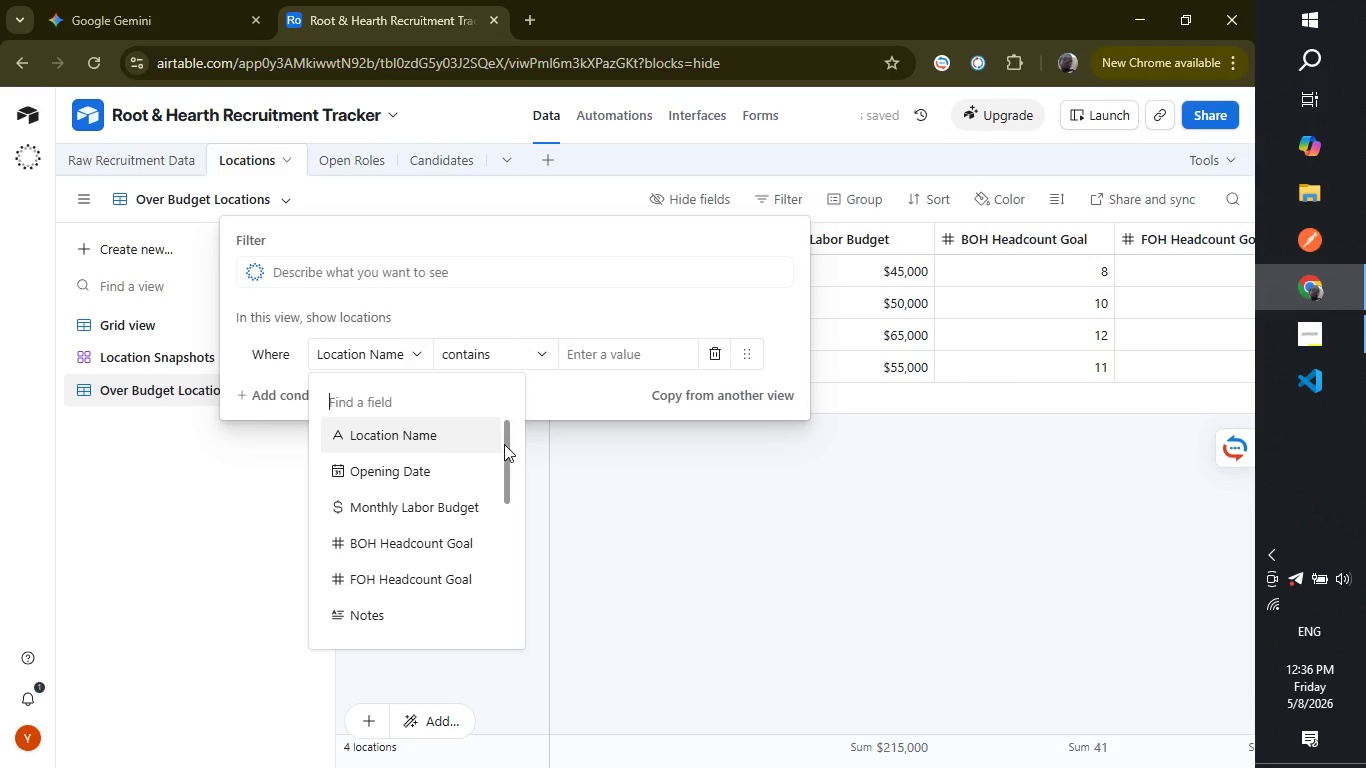 
left_click_drag(start_coordinate=[508, 443], to_coordinate=[508, 528])
 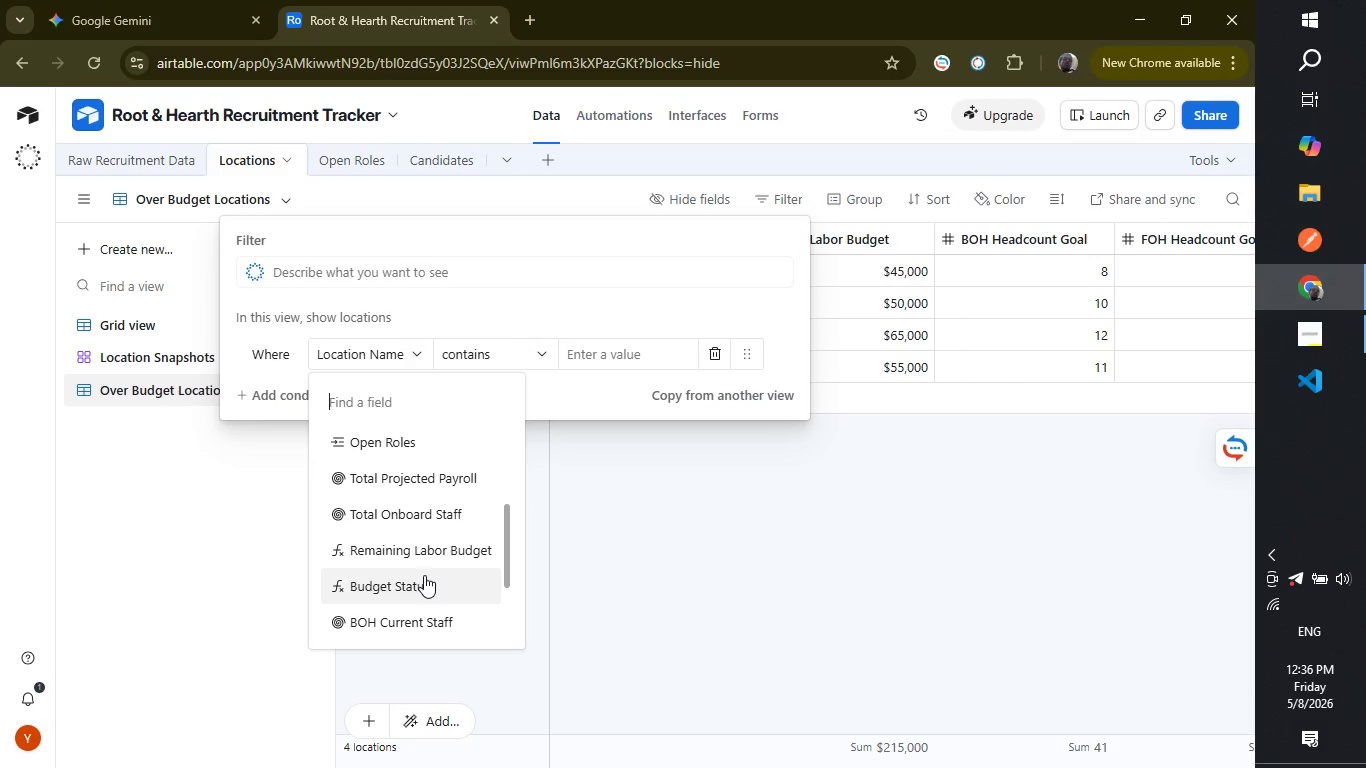 
left_click([424, 575])
 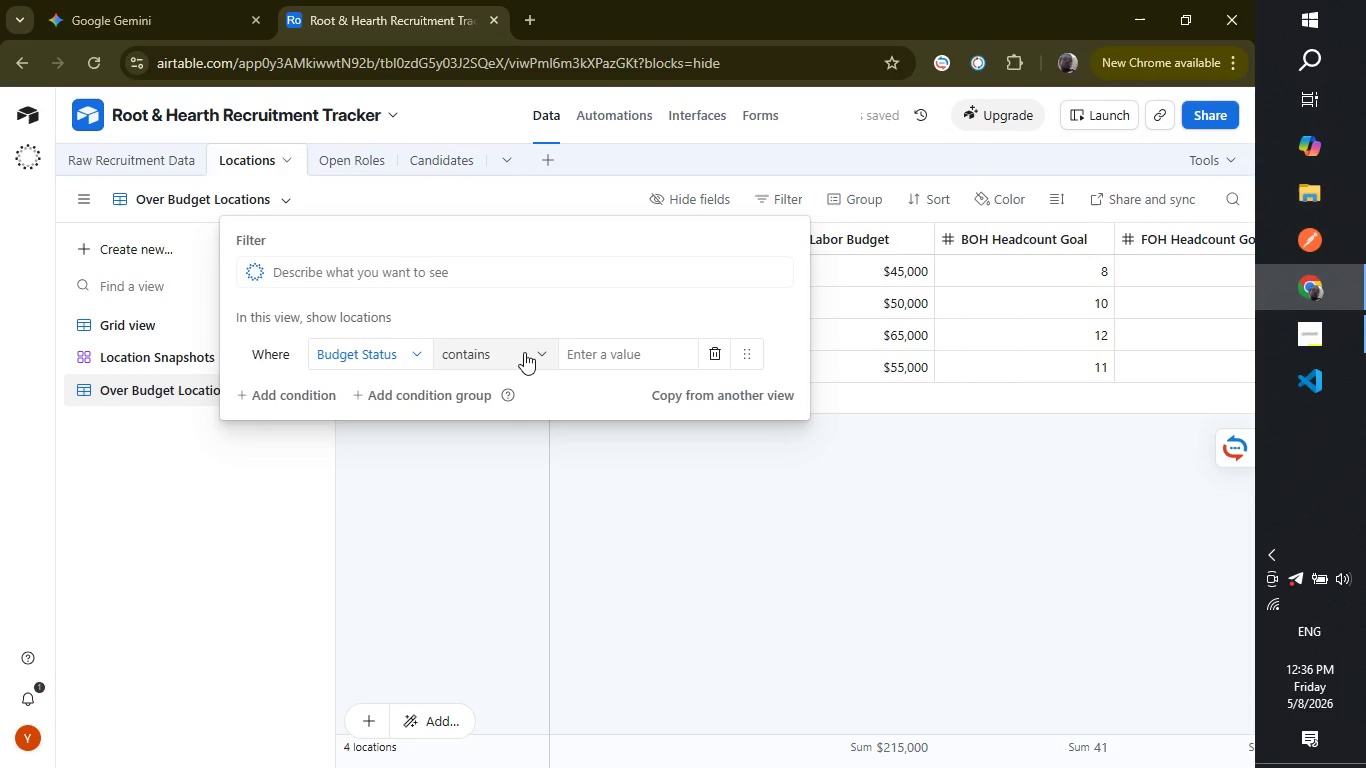 
left_click([521, 353])
 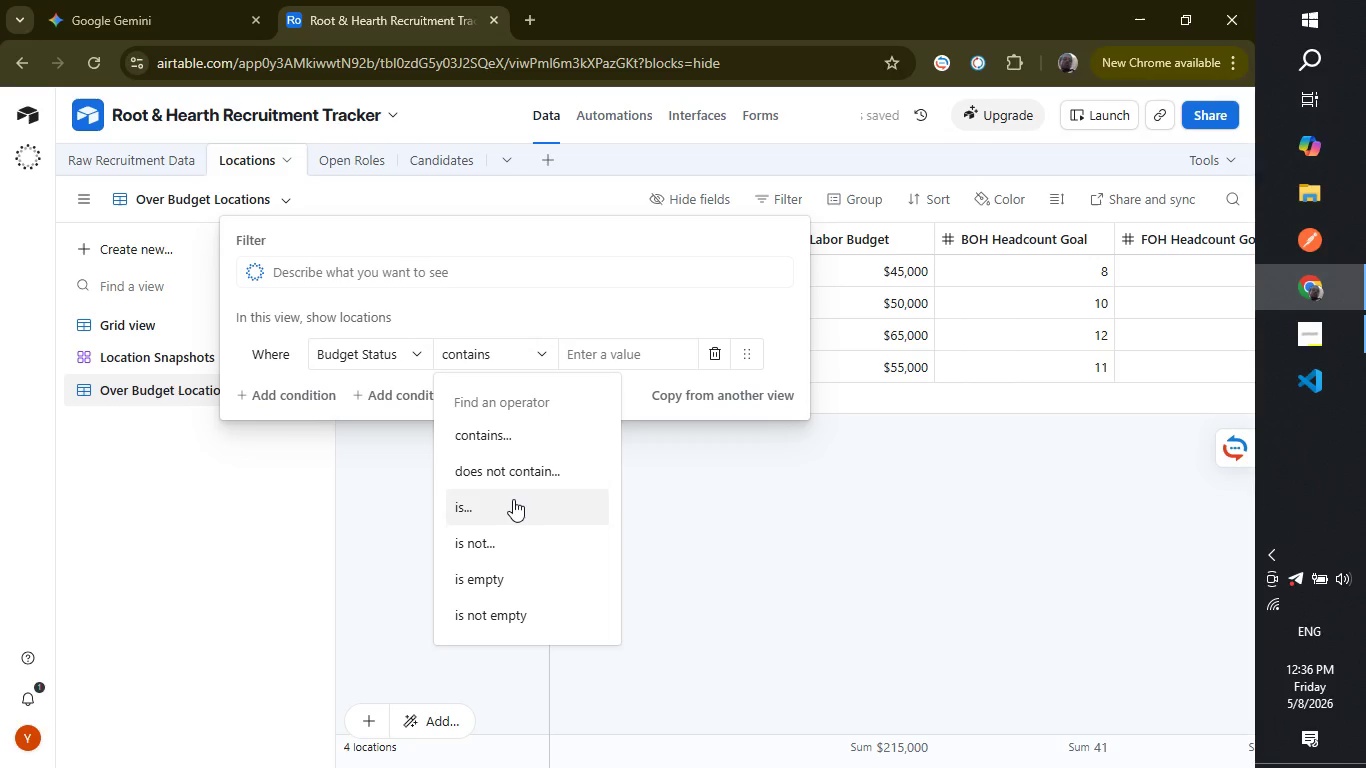 
left_click([513, 499])
 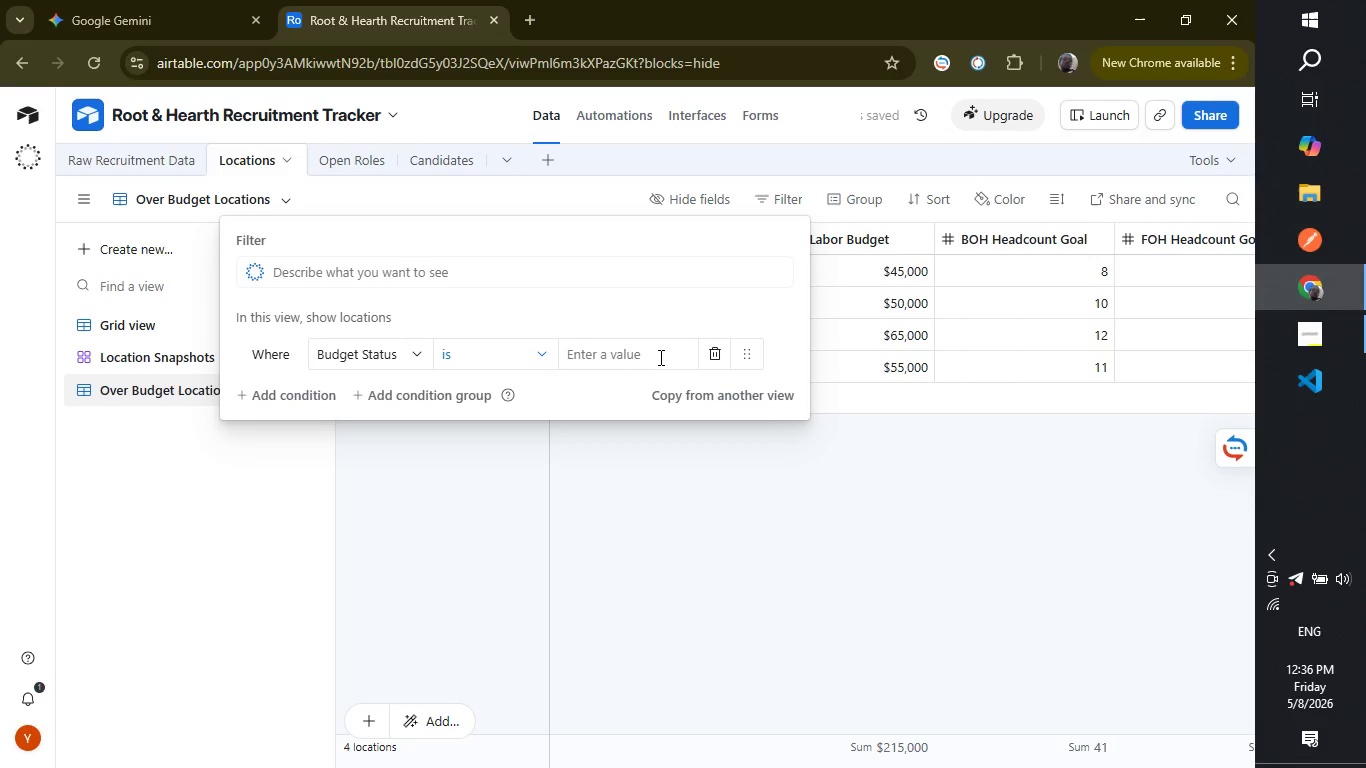 
left_click([659, 357])
 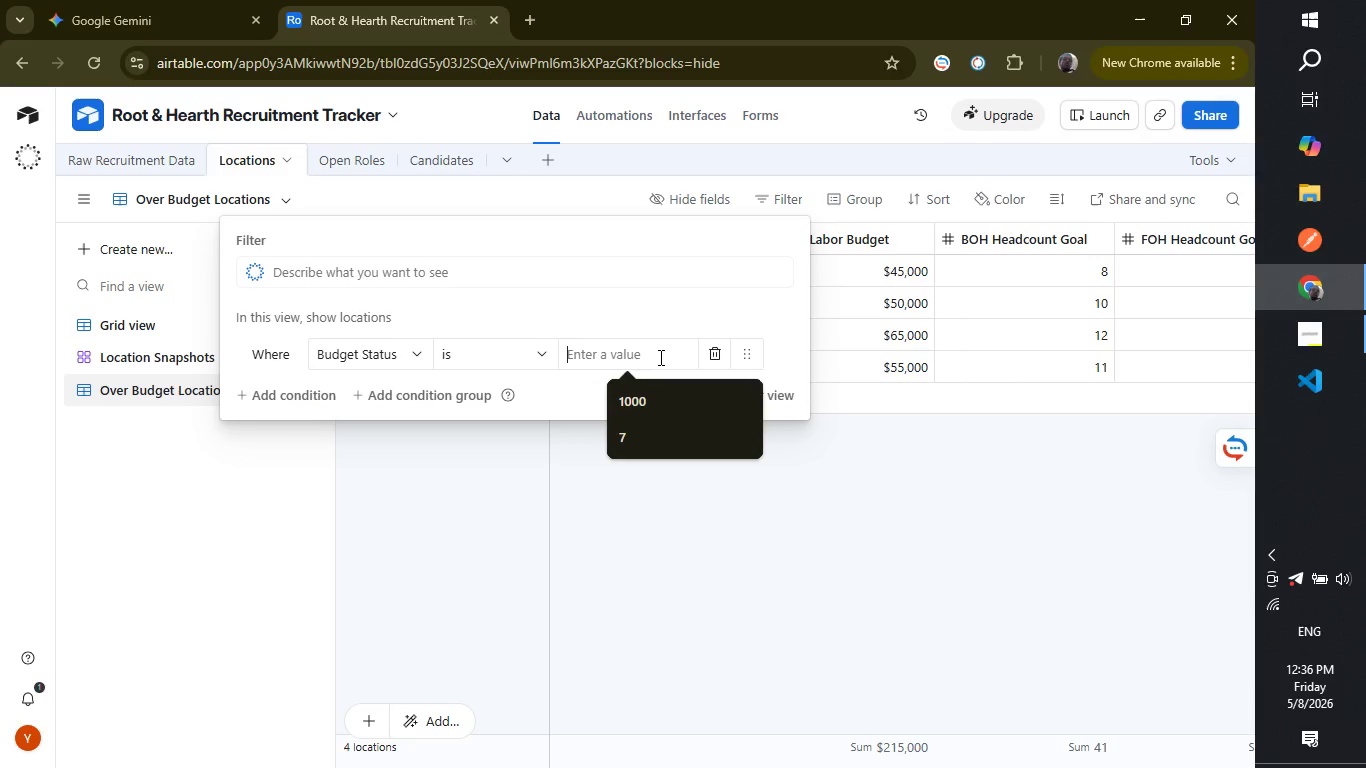 
wait(5.89)
 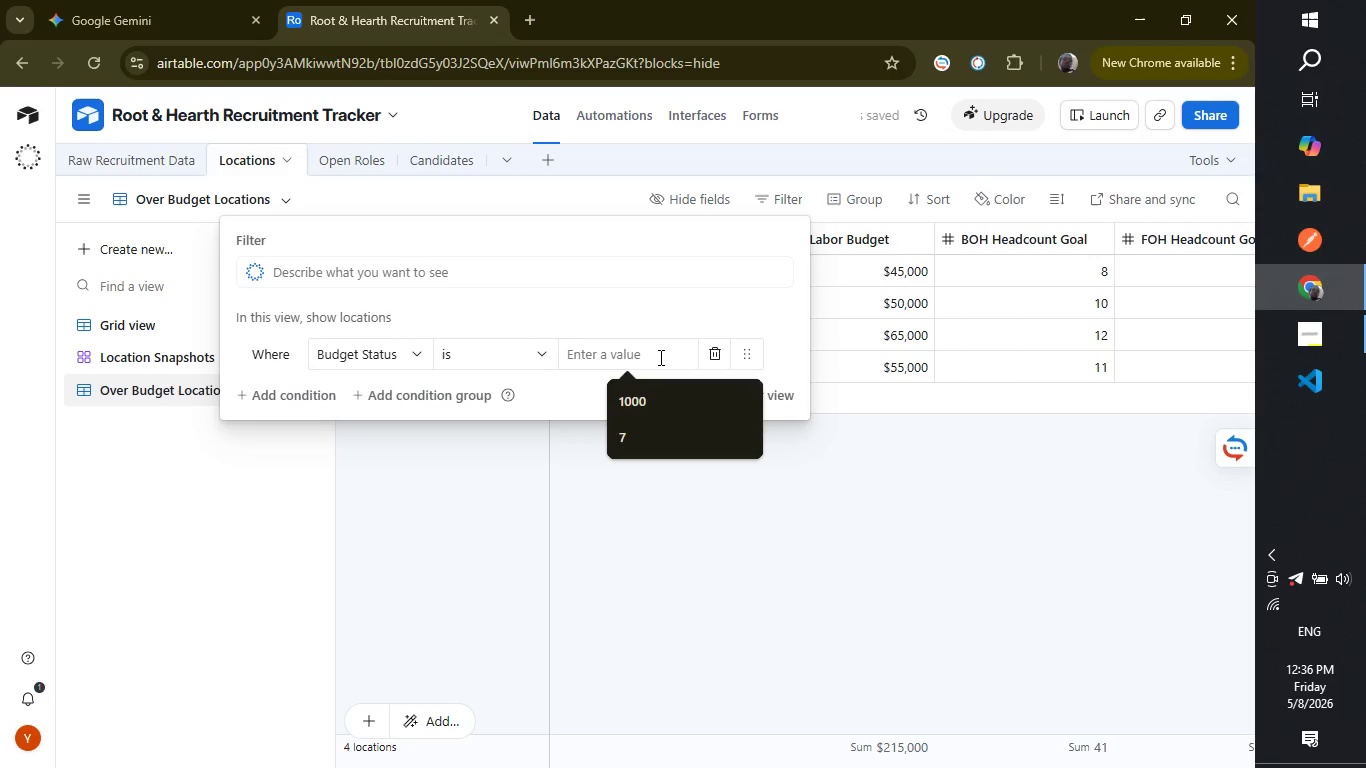 
type(Oer Budget)
 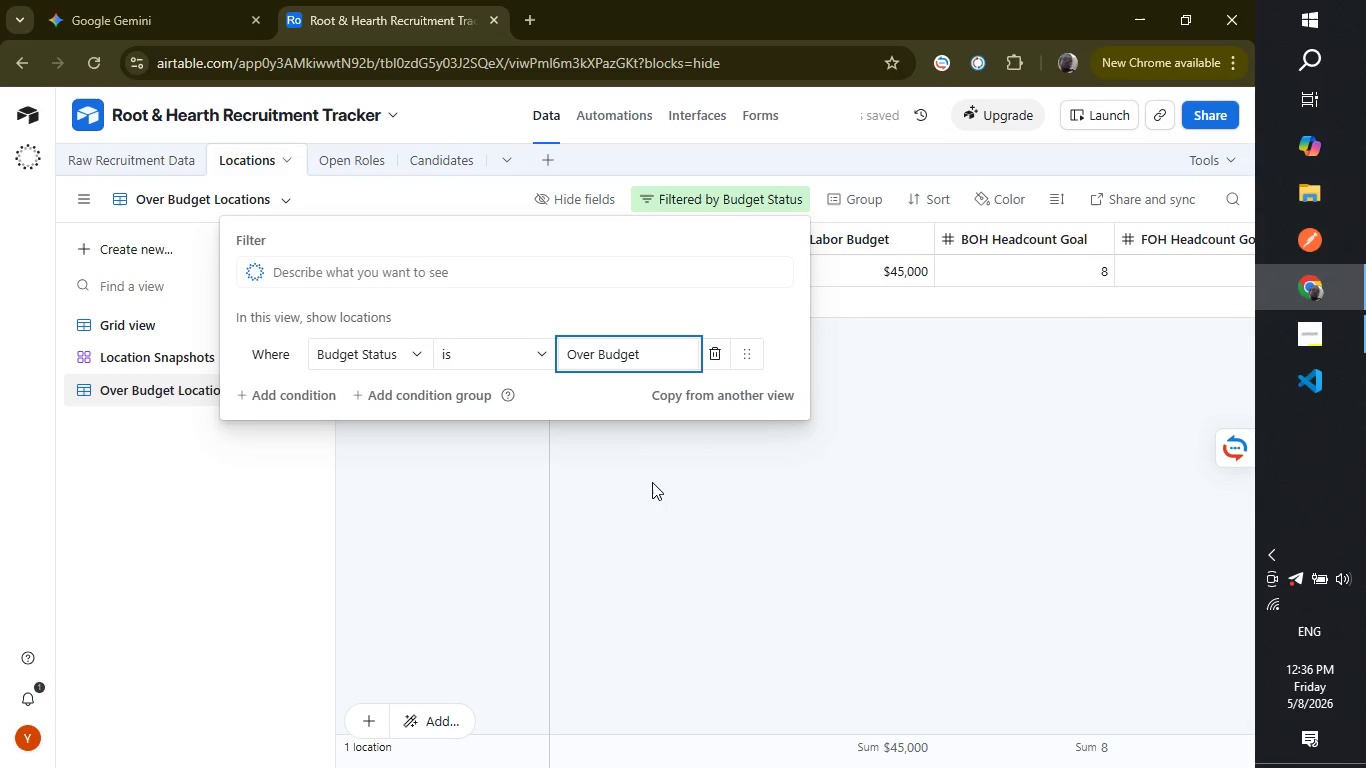 
wait(7.75)
 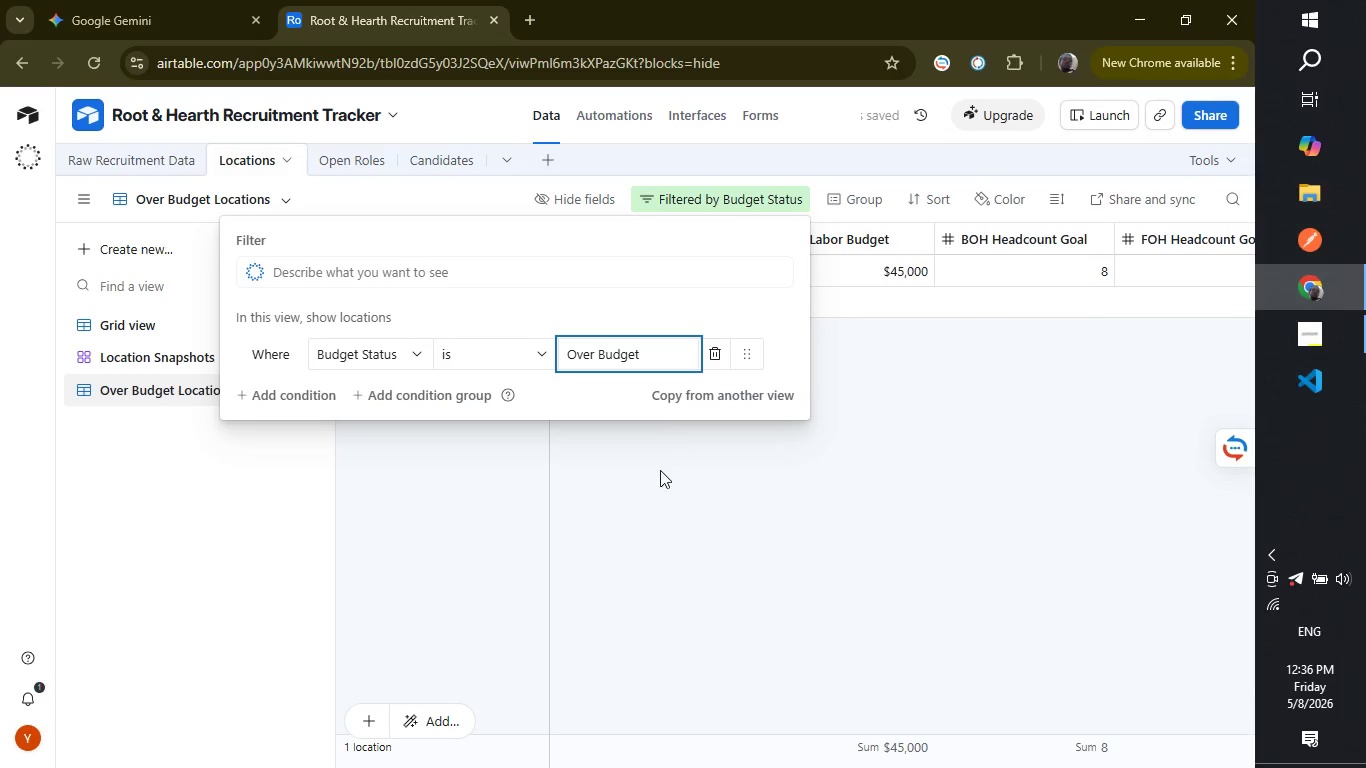 
key(Enter)
 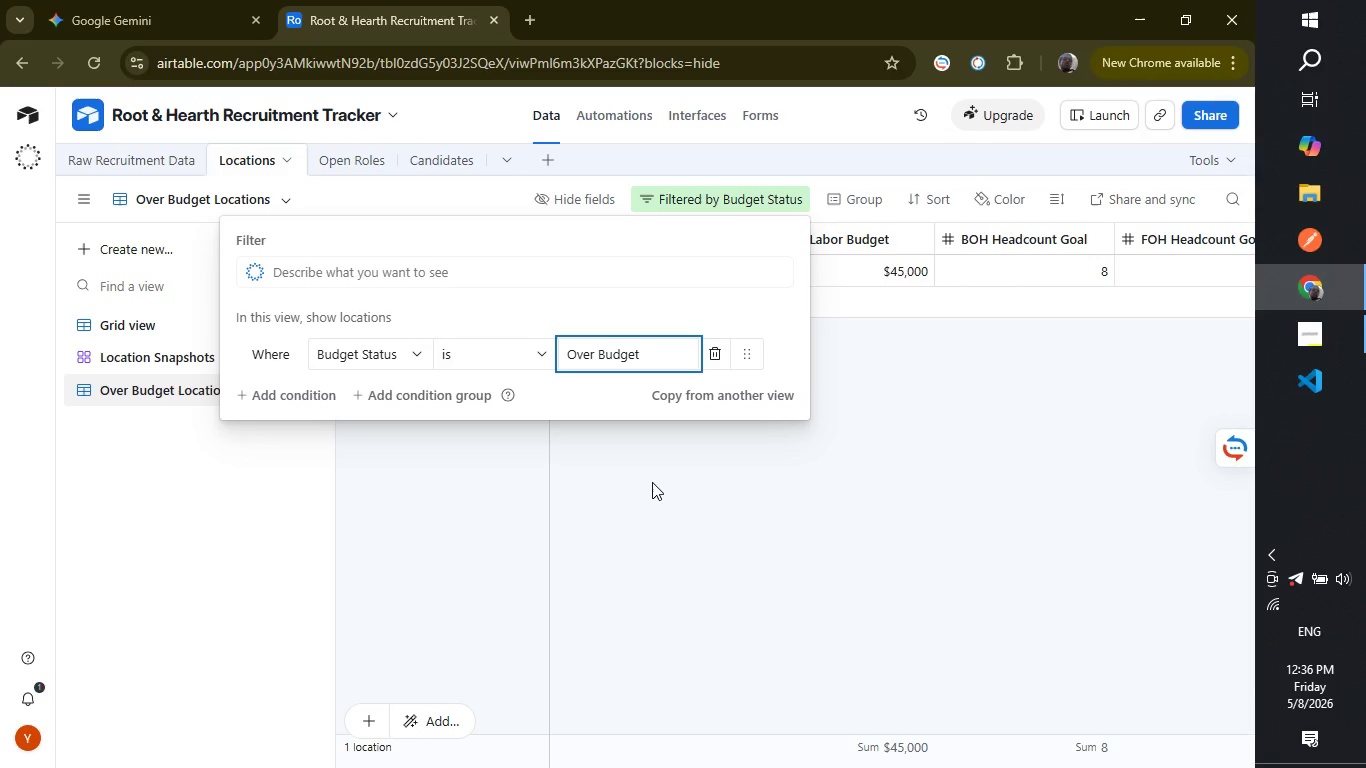 
left_click([652, 482])
 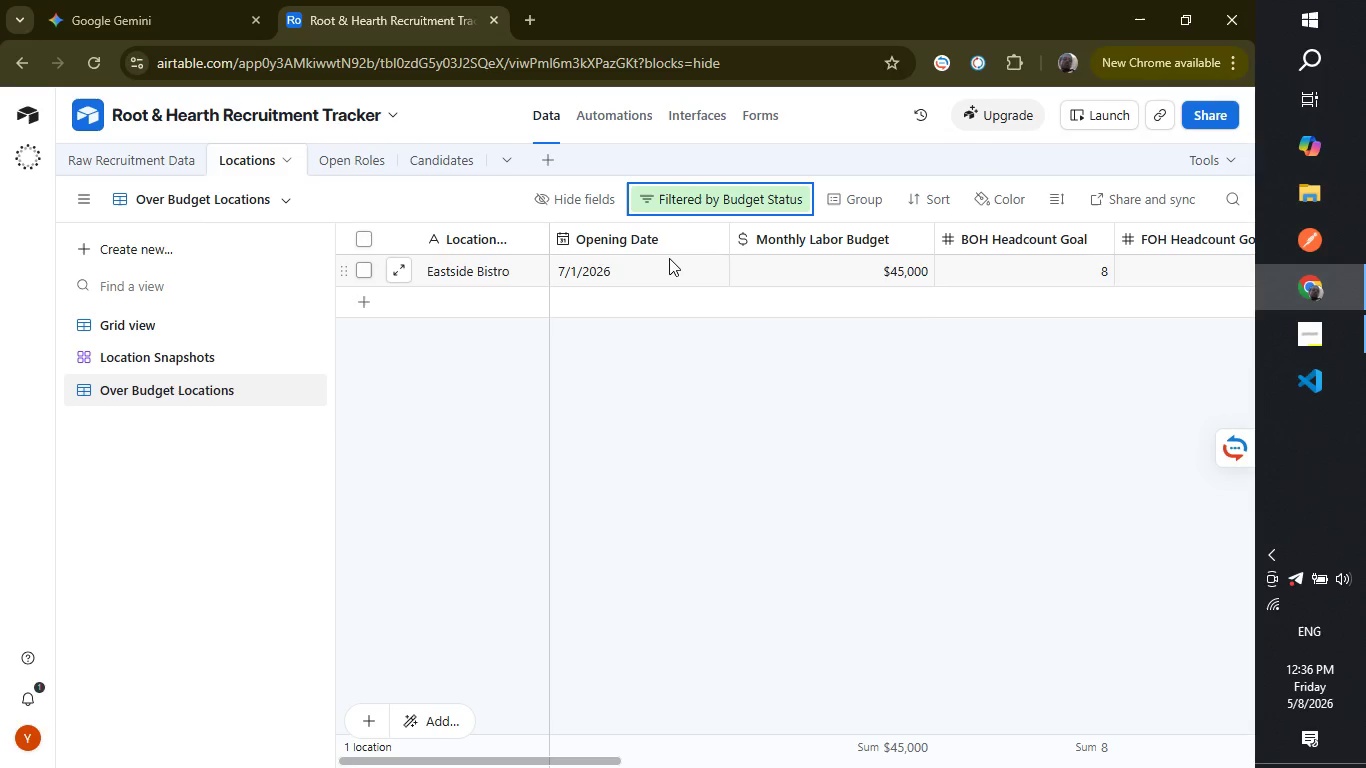 
left_click([759, 420])
 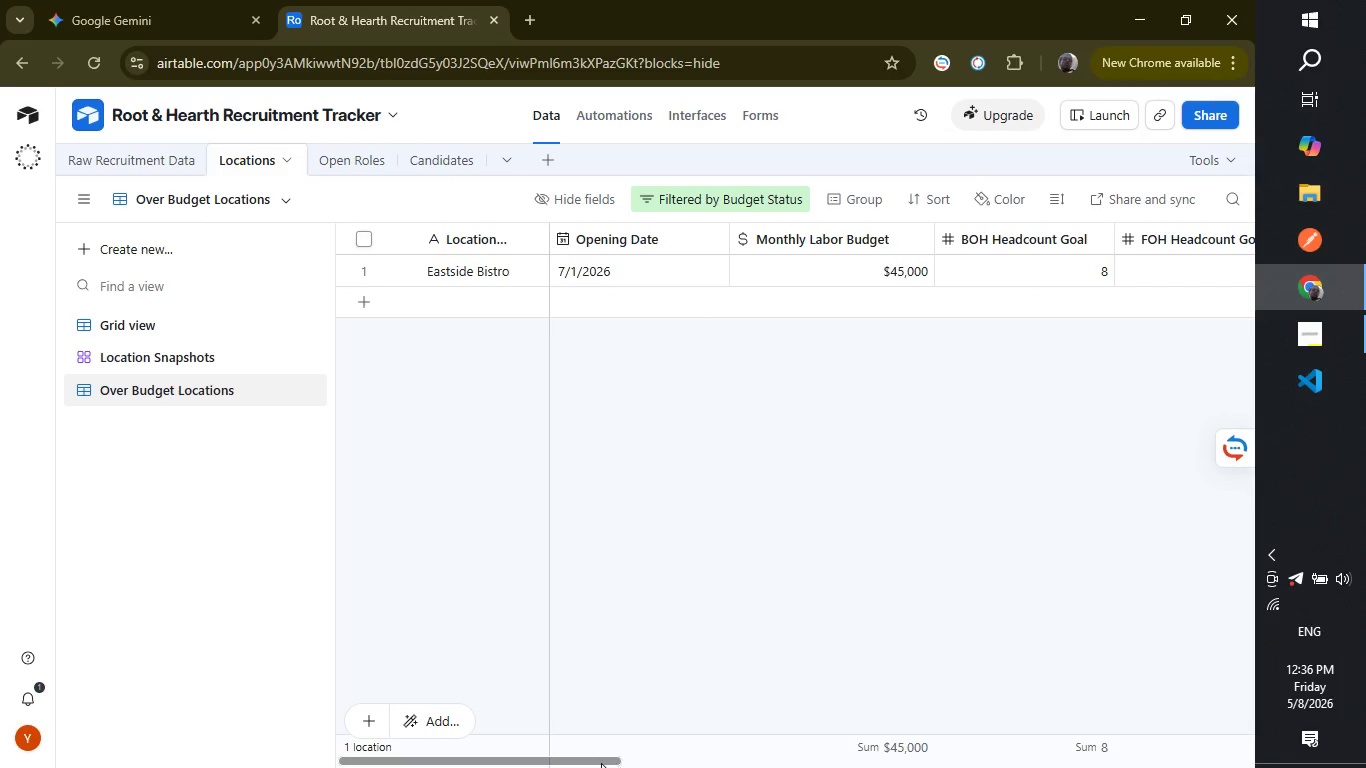 
left_click_drag(start_coordinate=[597, 762], to_coordinate=[254, 764])
 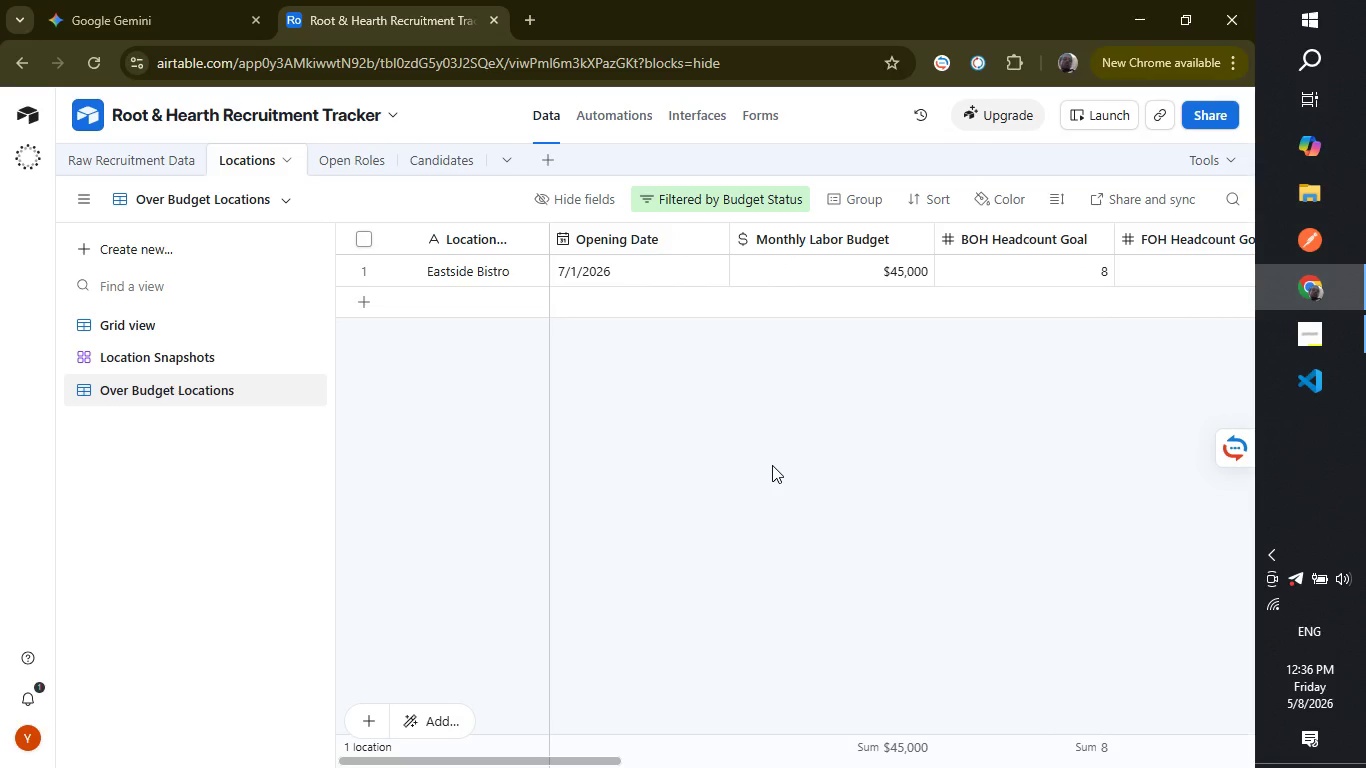 
wait(10.95)
 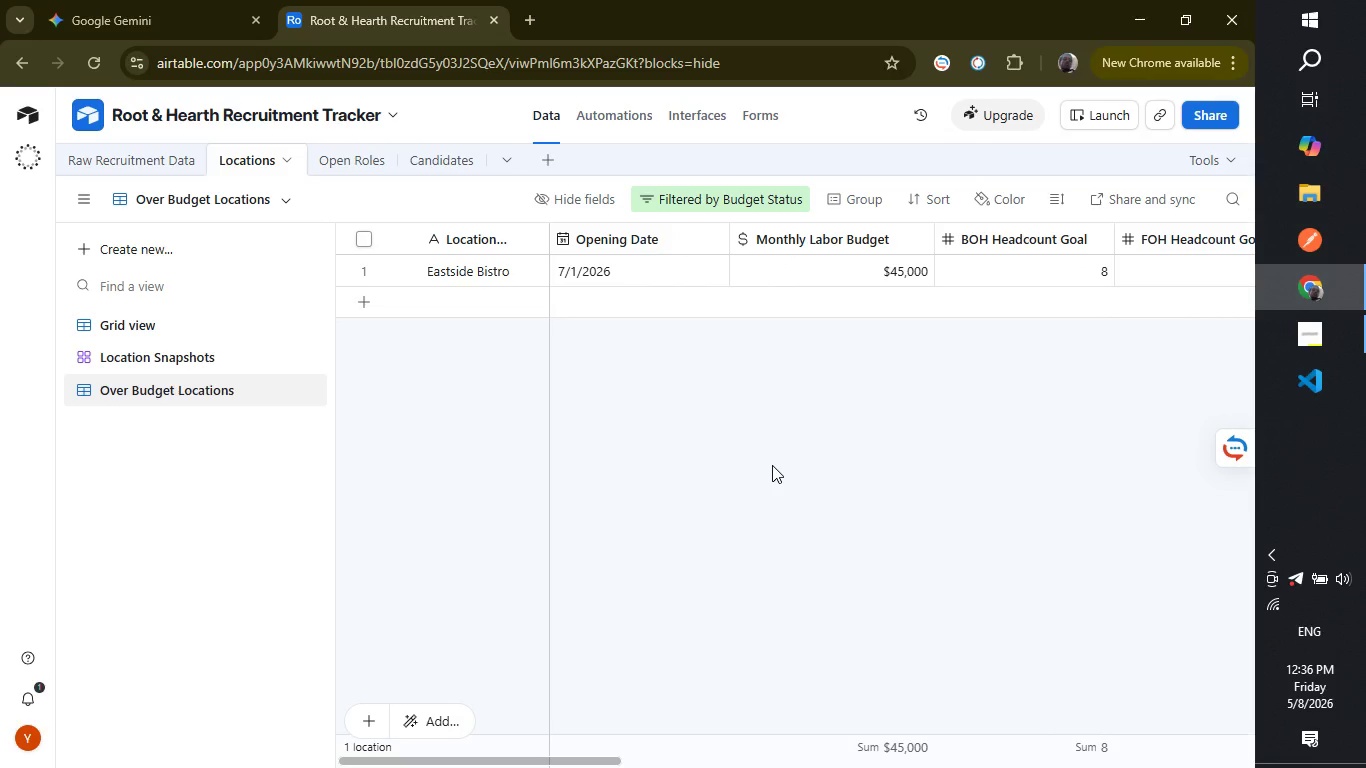 
left_click([351, 164])
 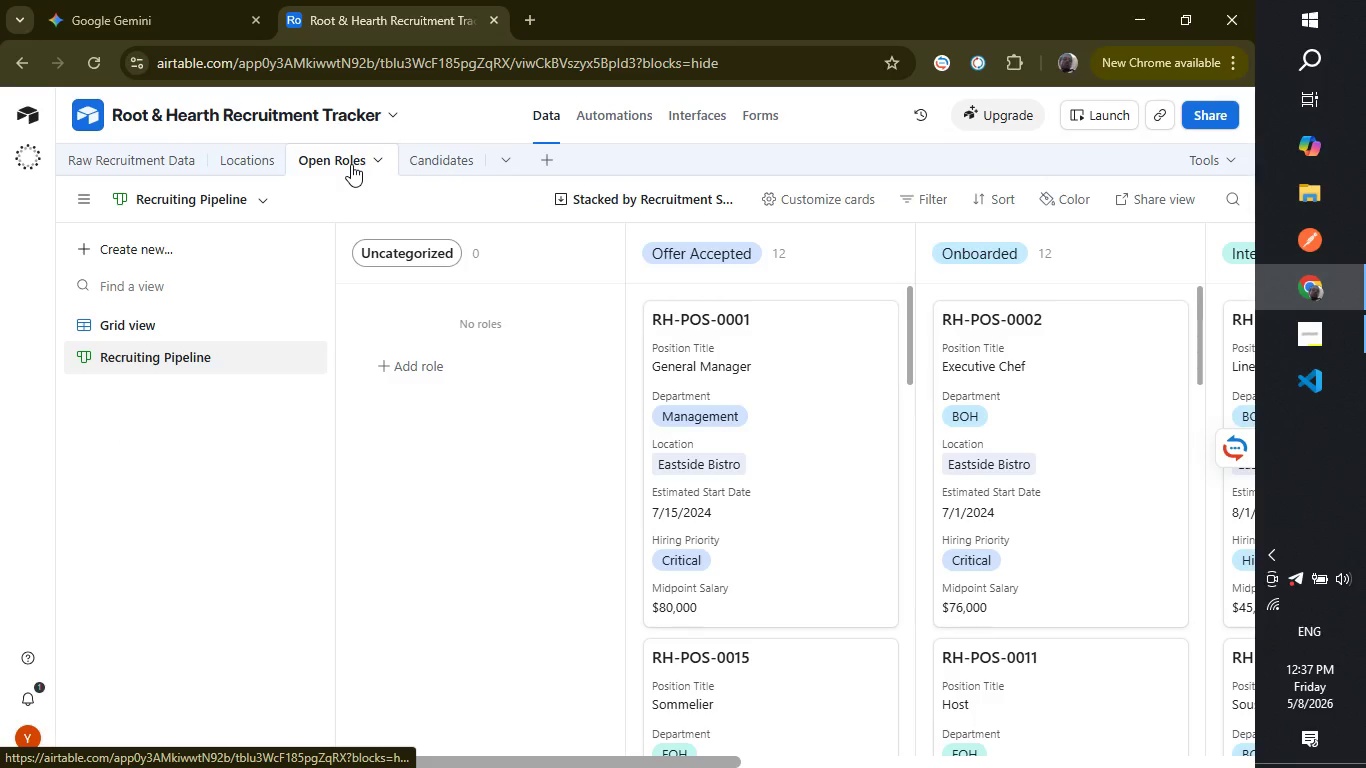 
wait(8.47)
 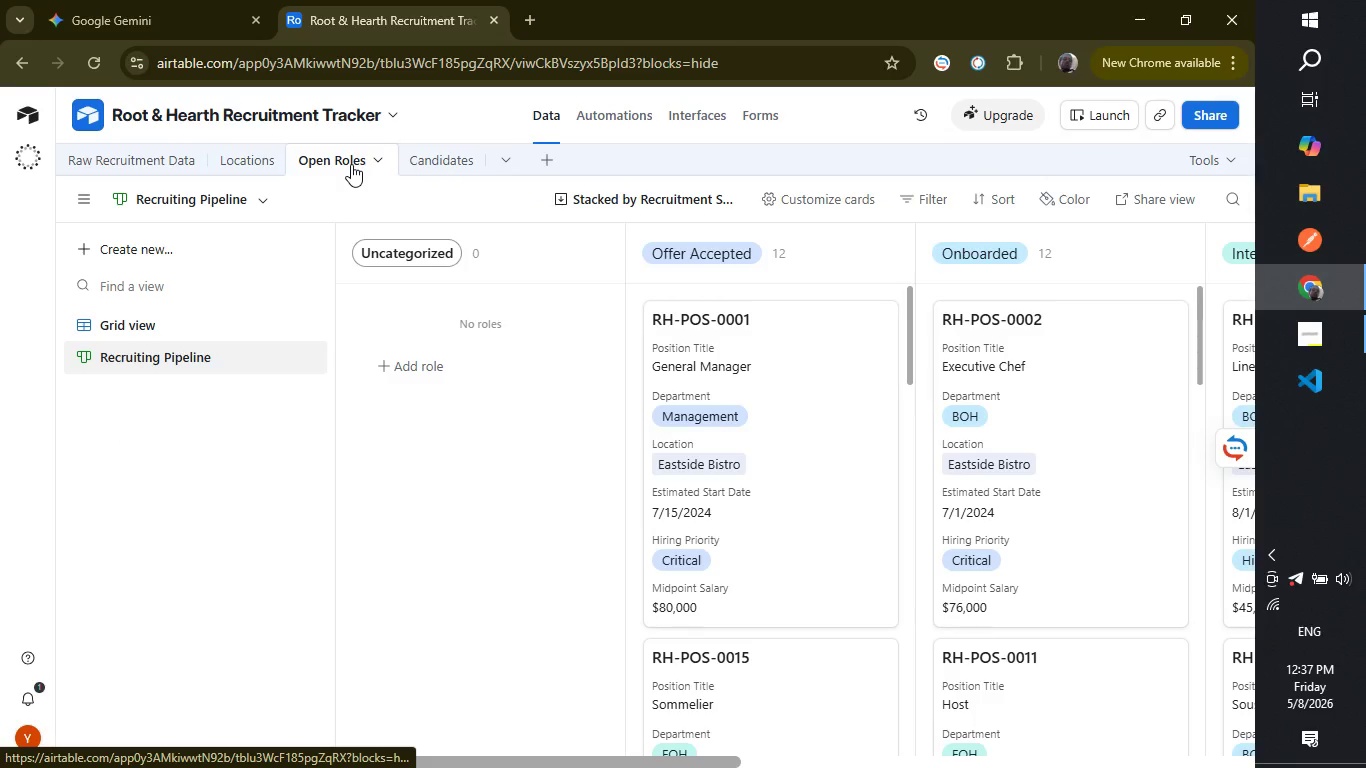 
left_click([159, 252])
 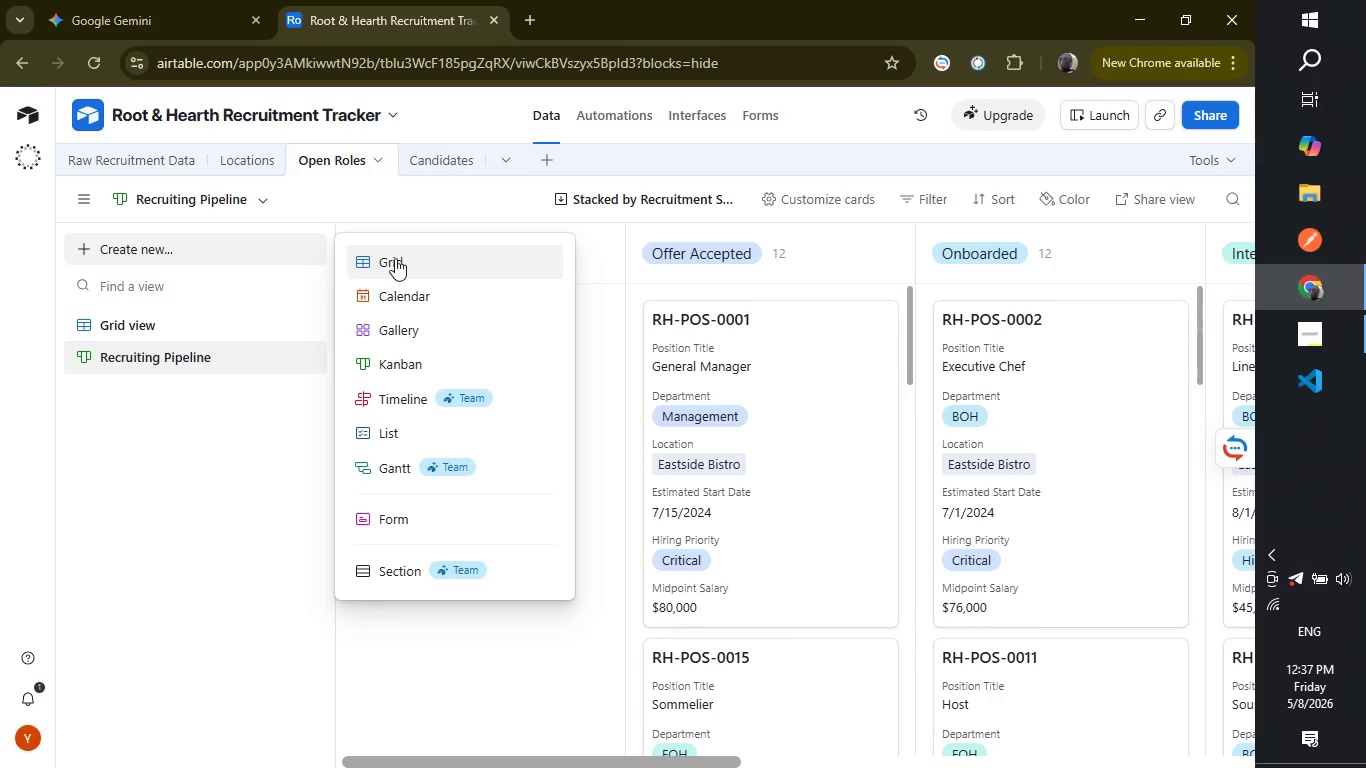 
left_click([396, 257])
 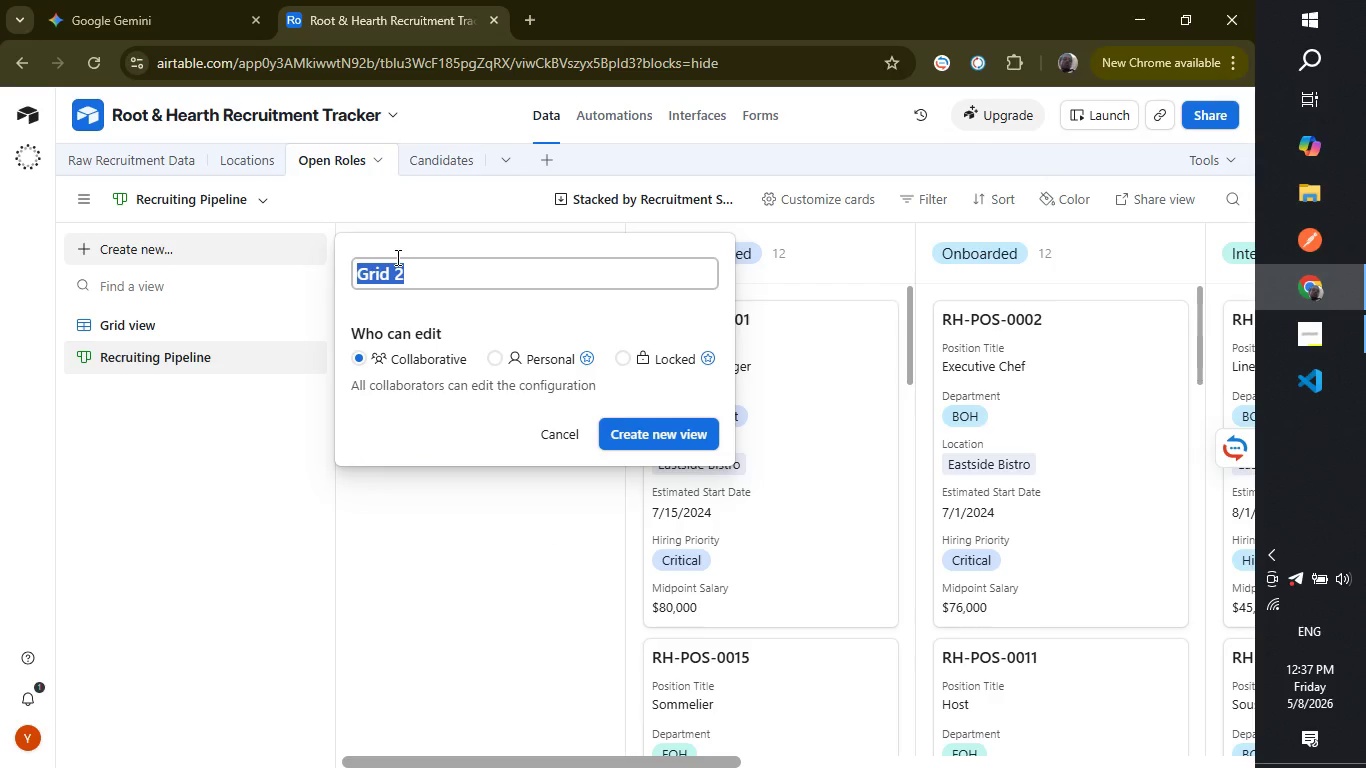 
type(Urgent Hiring)
 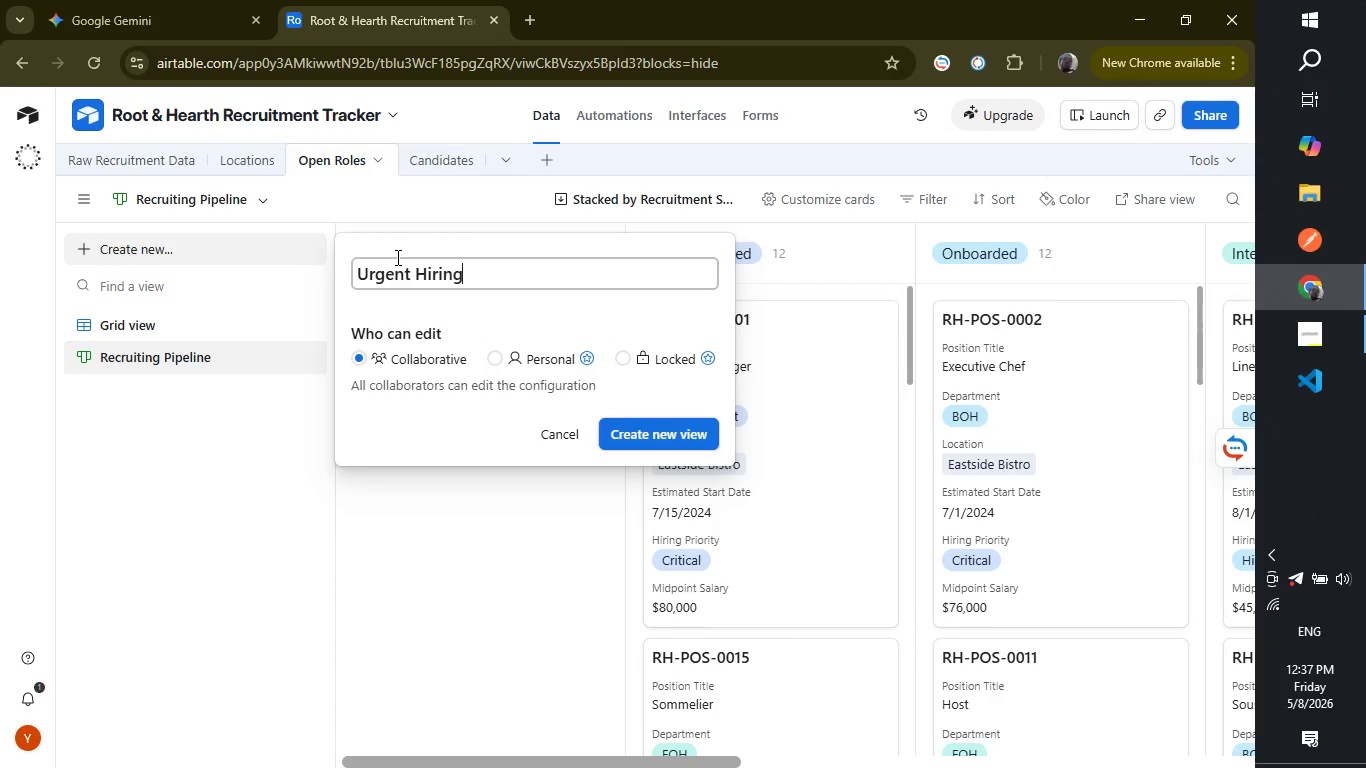 
key(Enter)
 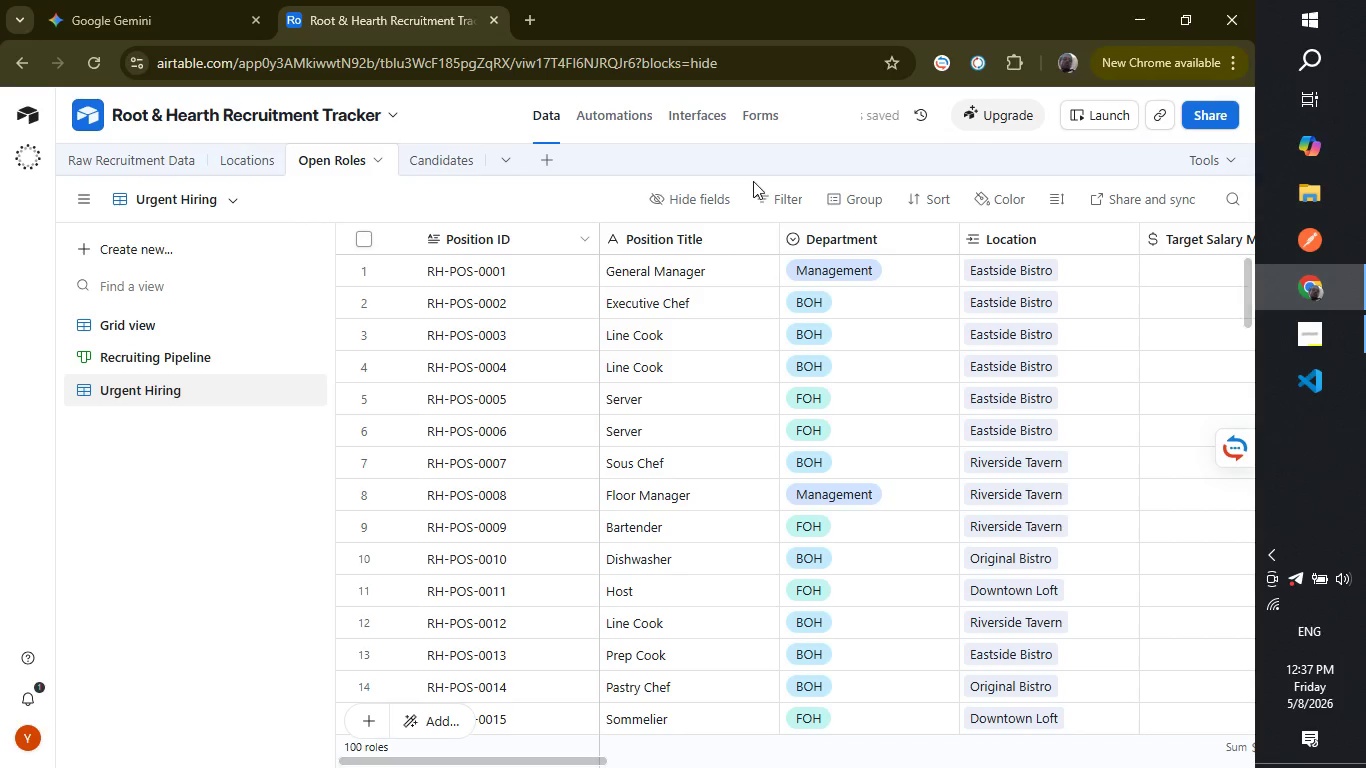 
left_click([766, 198])
 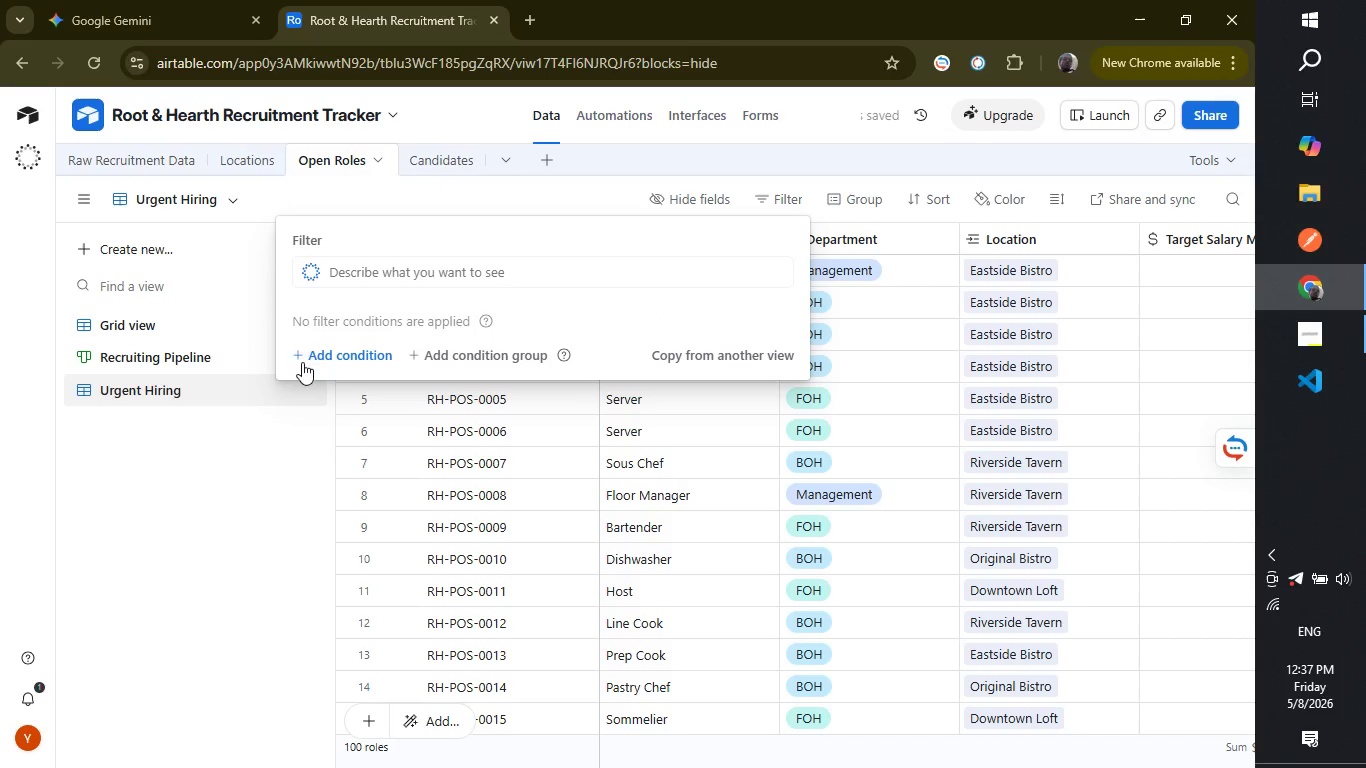 
left_click([306, 355])
 